 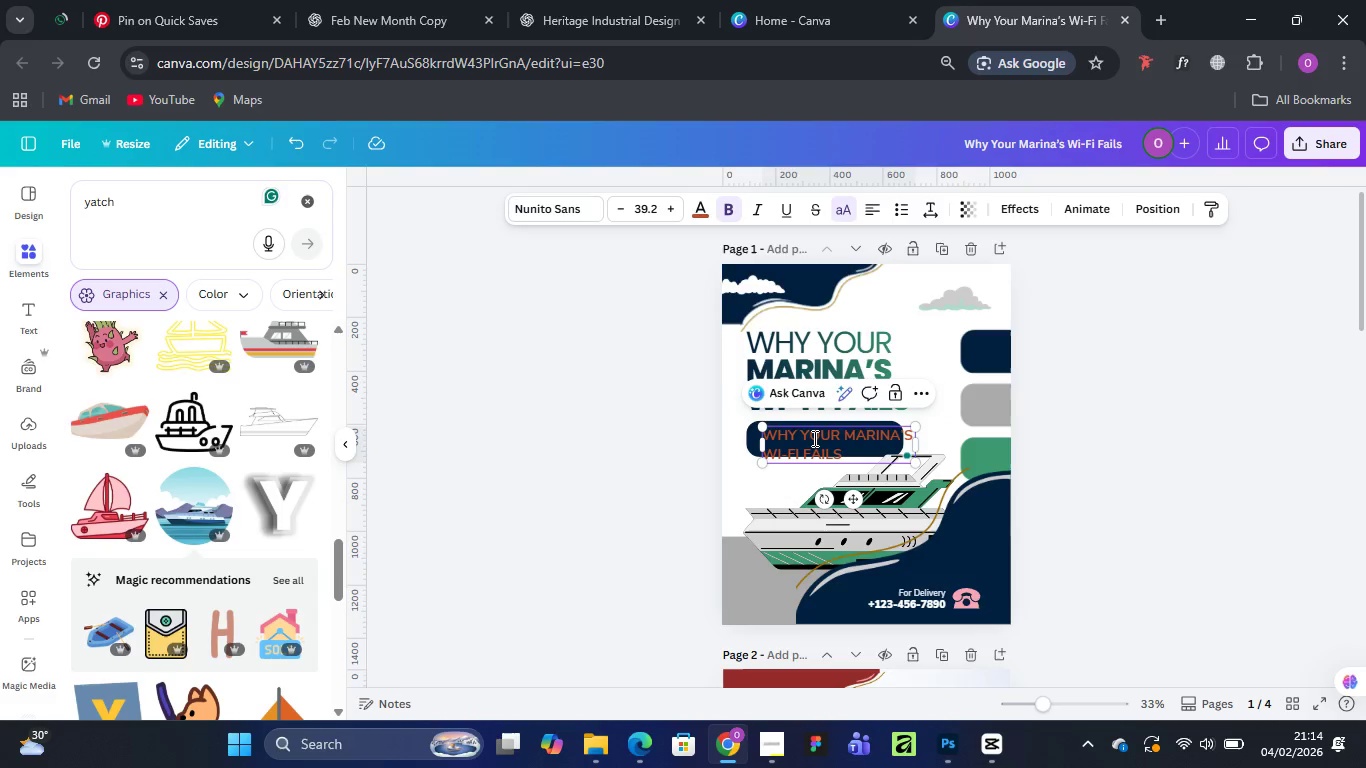 
key(Control+A)
 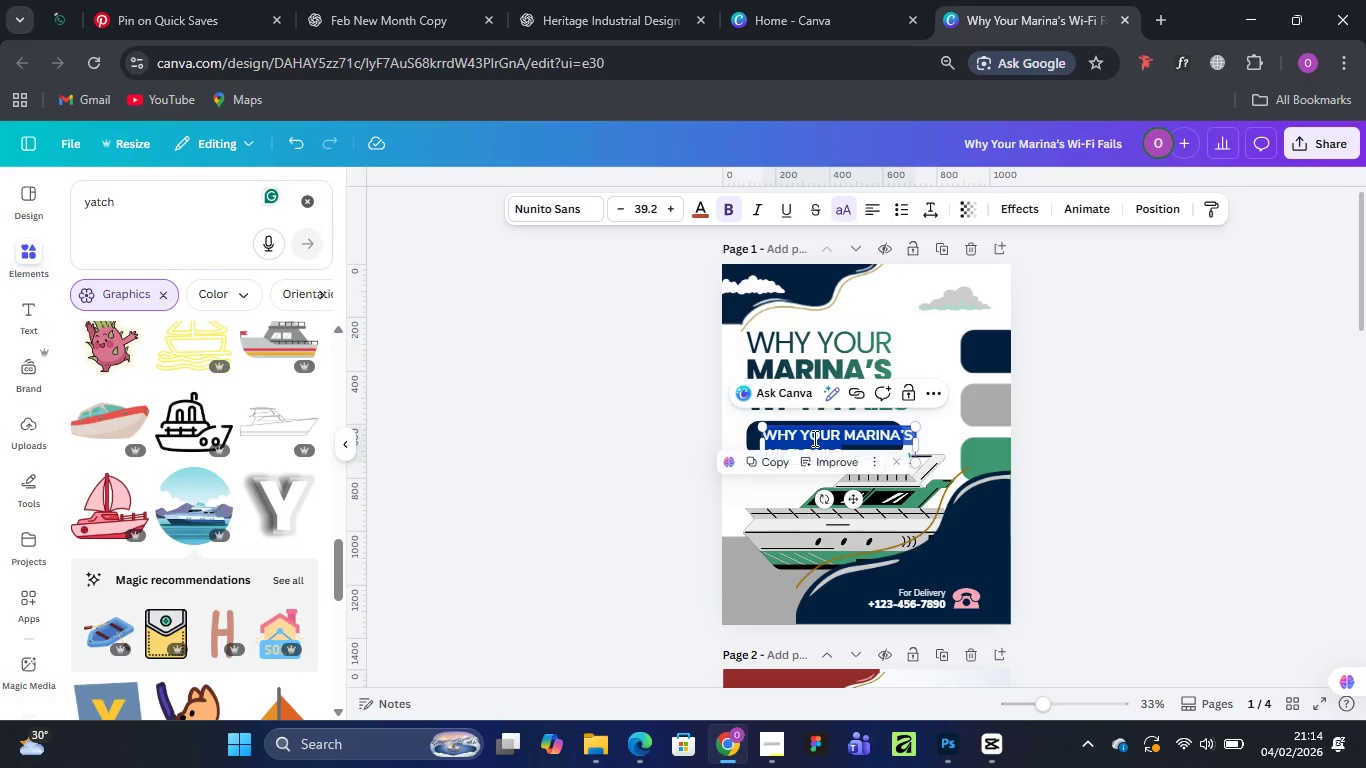 
key(Control+V)
 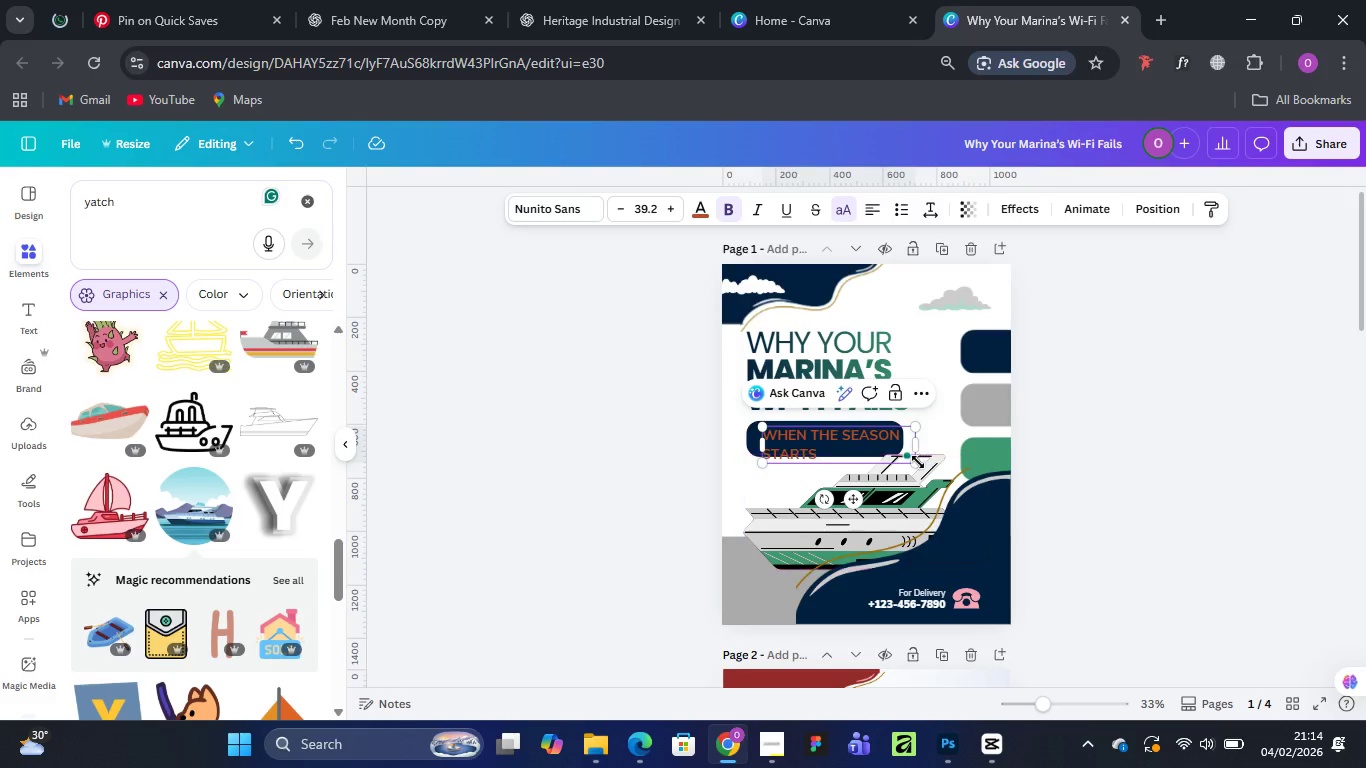 
left_click_drag(start_coordinate=[917, 462], to_coordinate=[907, 453])
 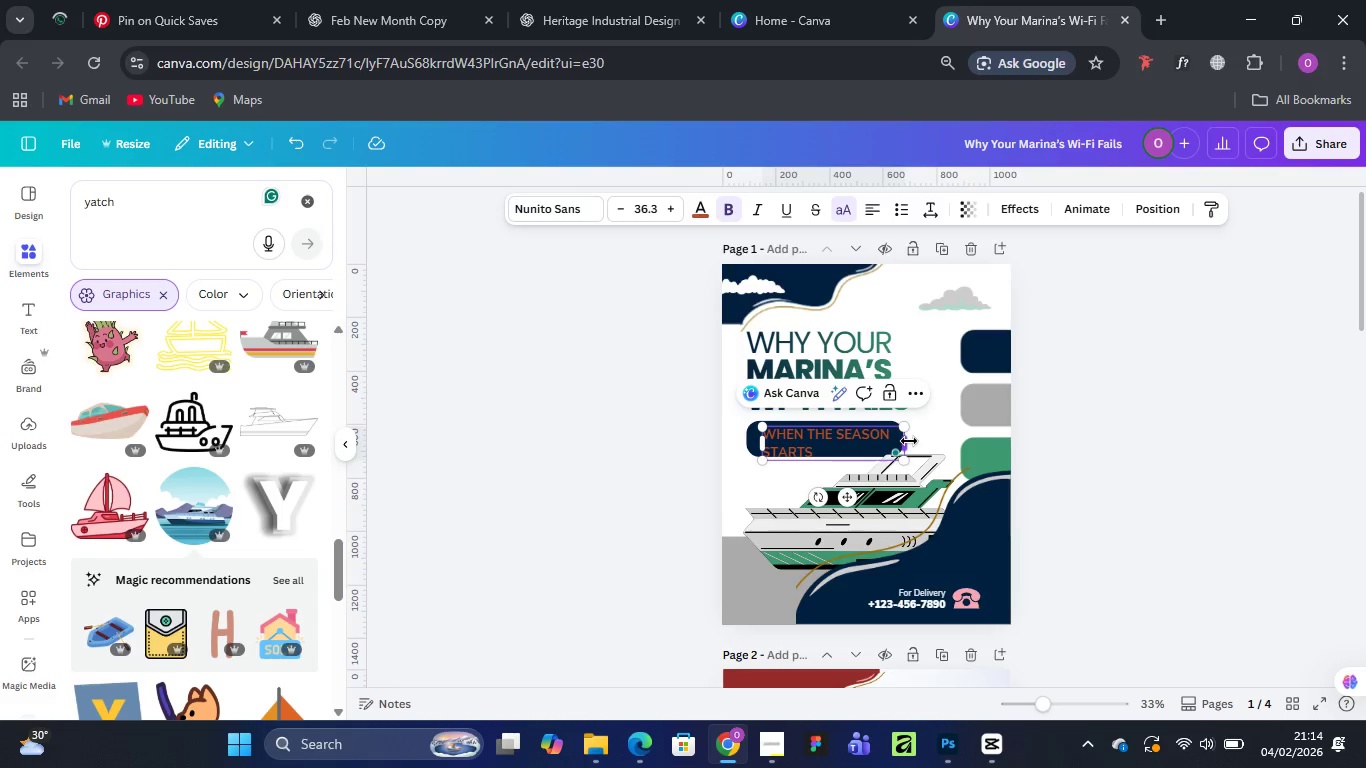 
left_click_drag(start_coordinate=[909, 441], to_coordinate=[981, 439])
 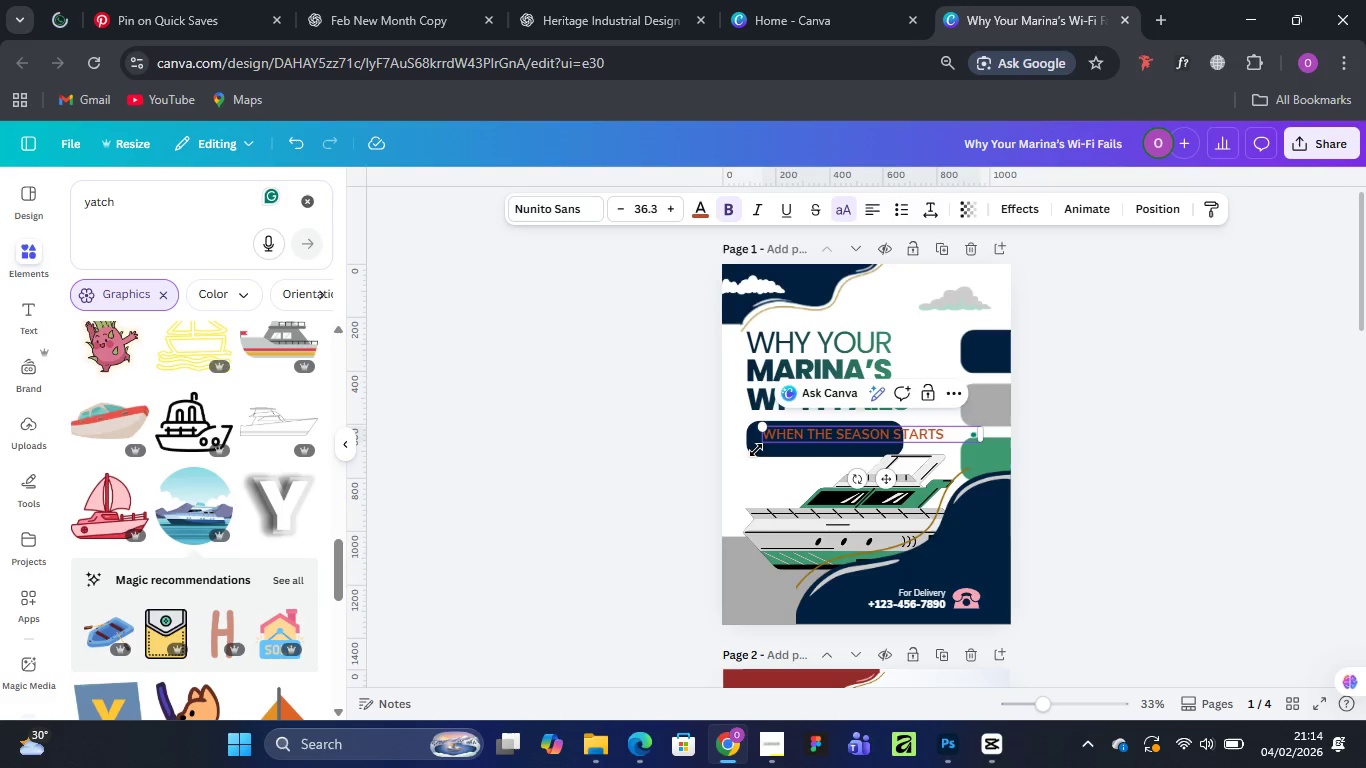 
left_click([661, 450])
 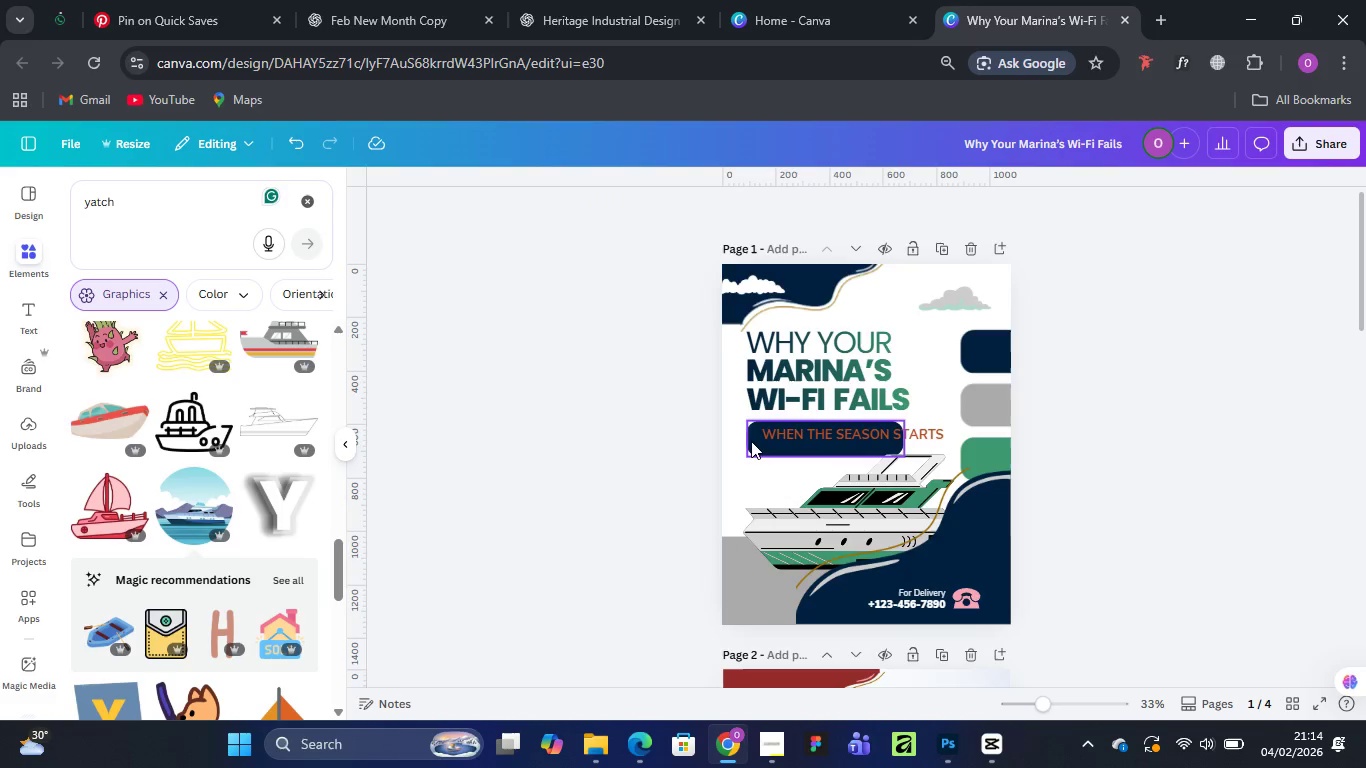 
left_click([751, 441])
 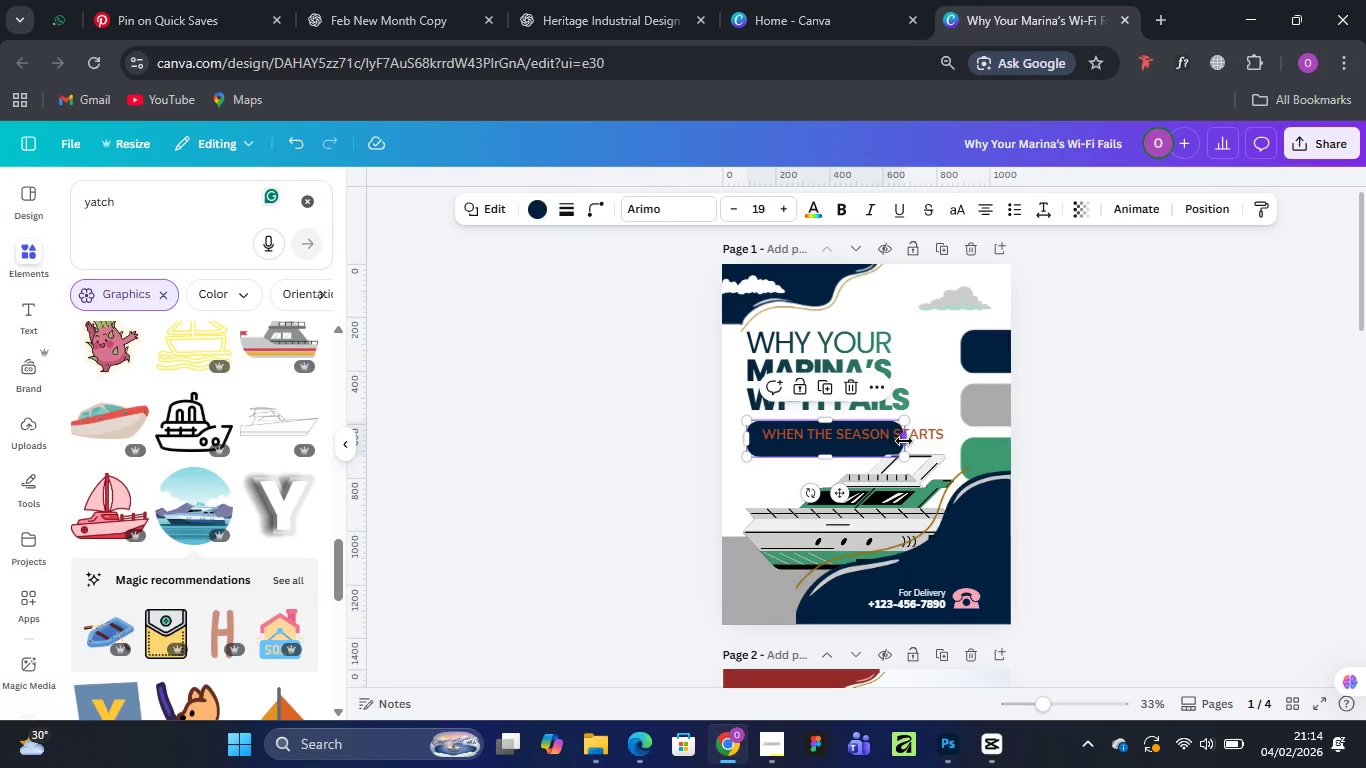 
left_click_drag(start_coordinate=[904, 441], to_coordinate=[918, 433])
 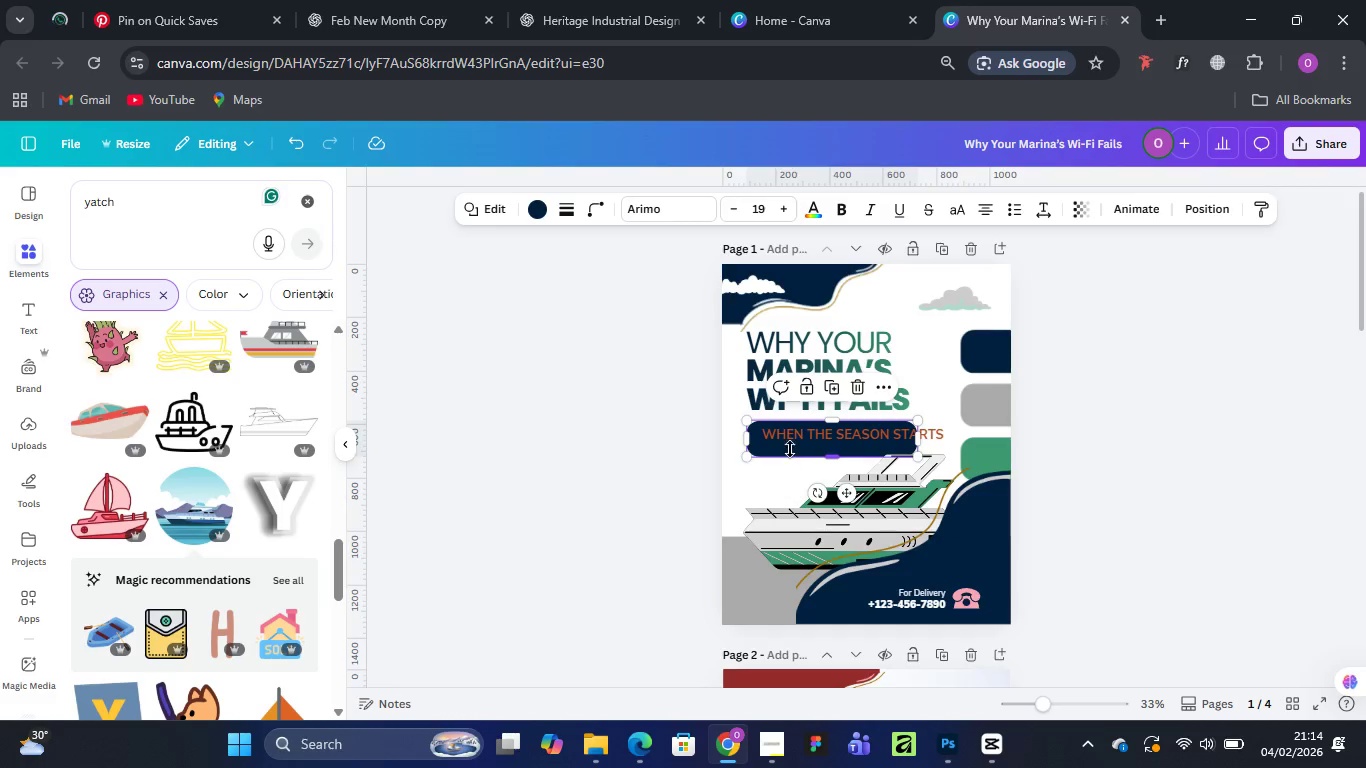 
left_click_drag(start_coordinate=[790, 438], to_coordinate=[788, 432])
 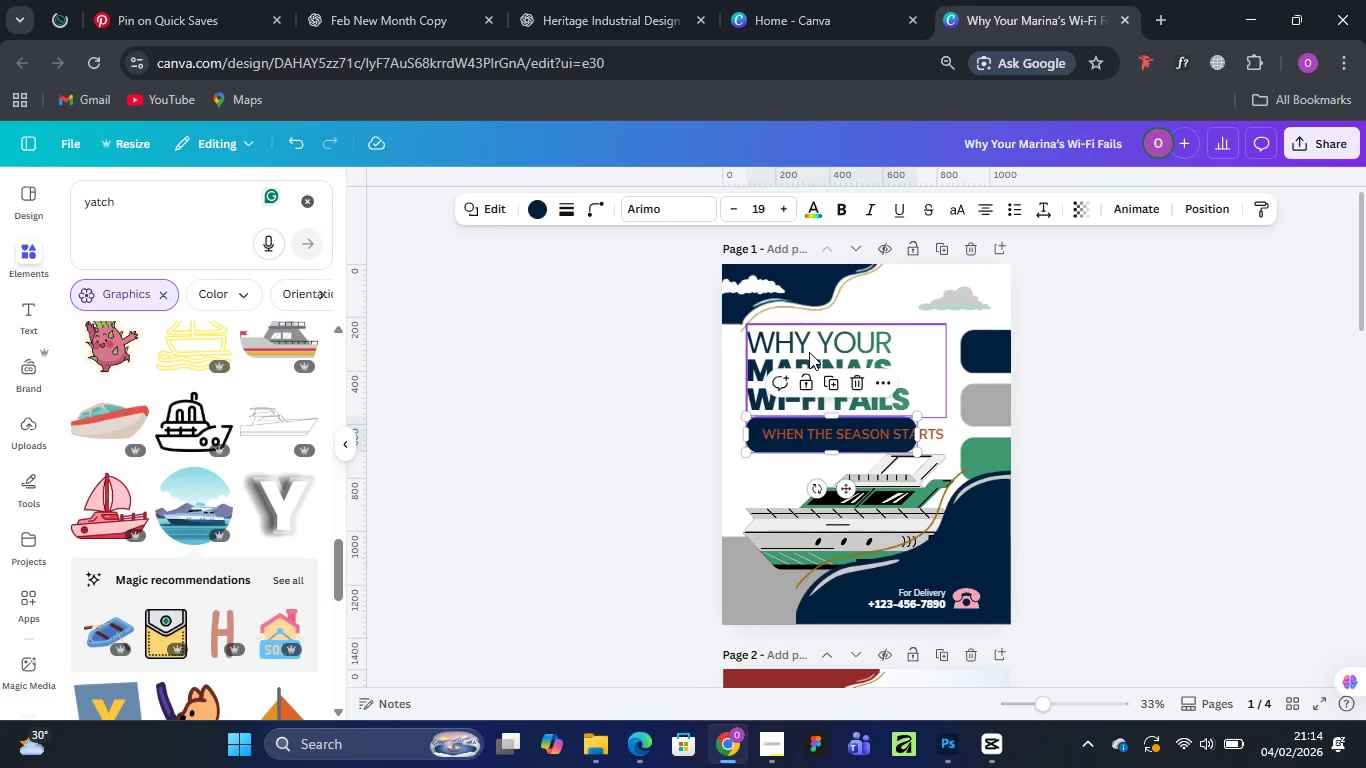 
left_click_drag(start_coordinate=[809, 351], to_coordinate=[809, 346])
 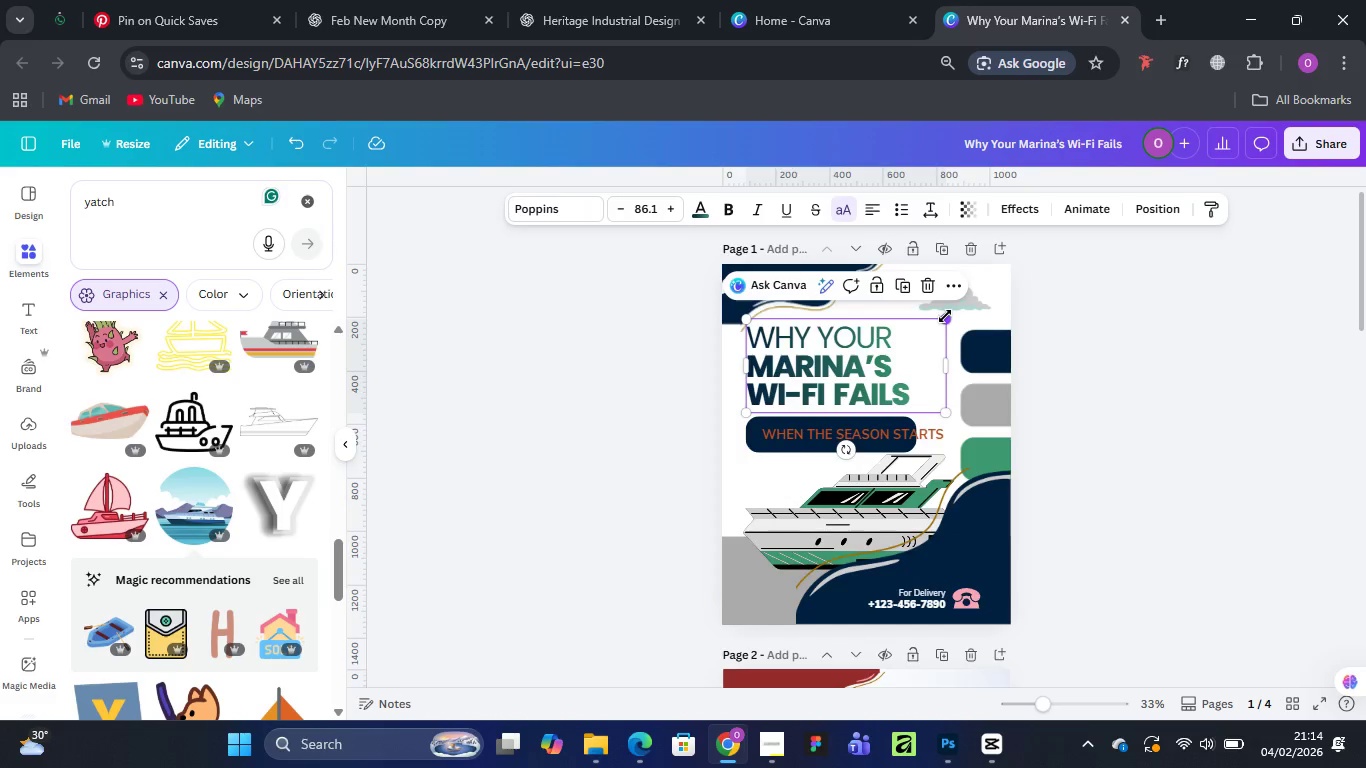 
left_click_drag(start_coordinate=[945, 316], to_coordinate=[926, 326])
 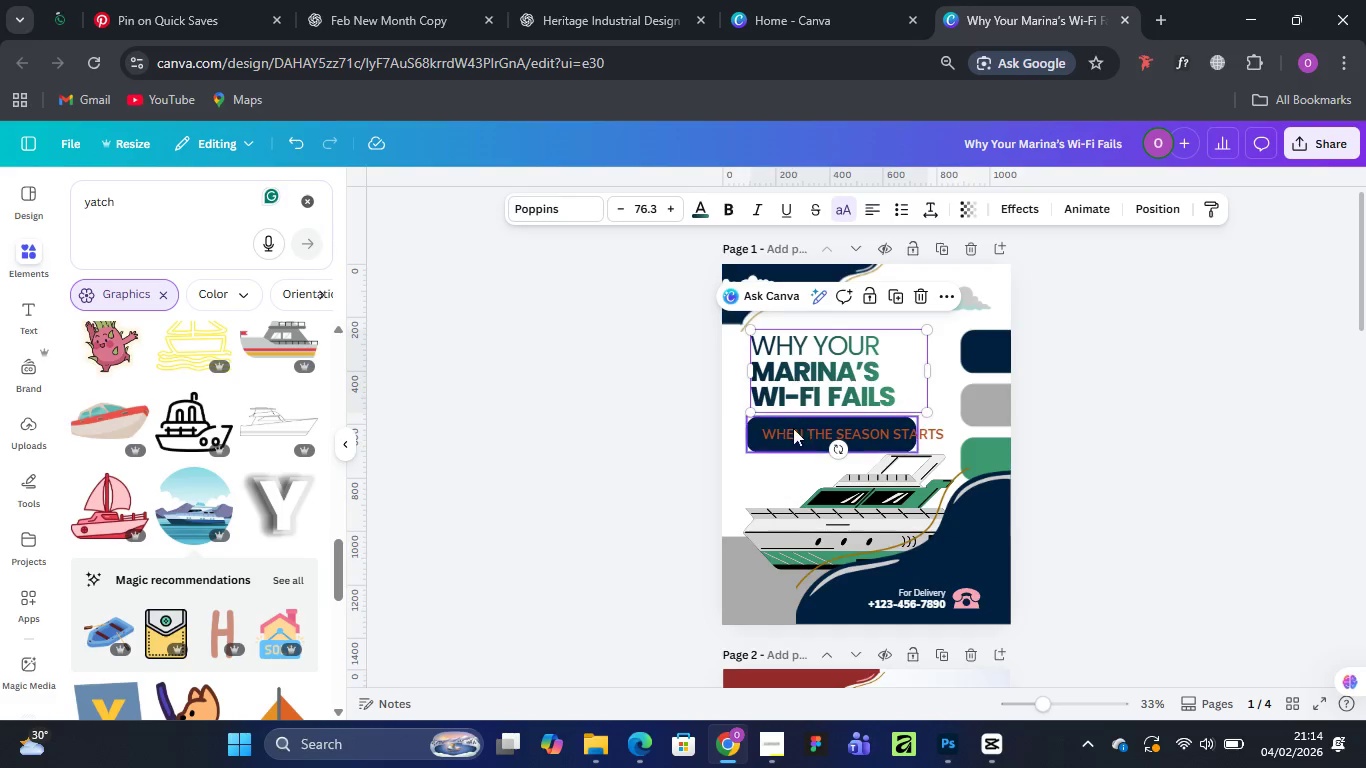 
left_click_drag(start_coordinate=[754, 438], to_coordinate=[758, 433])
 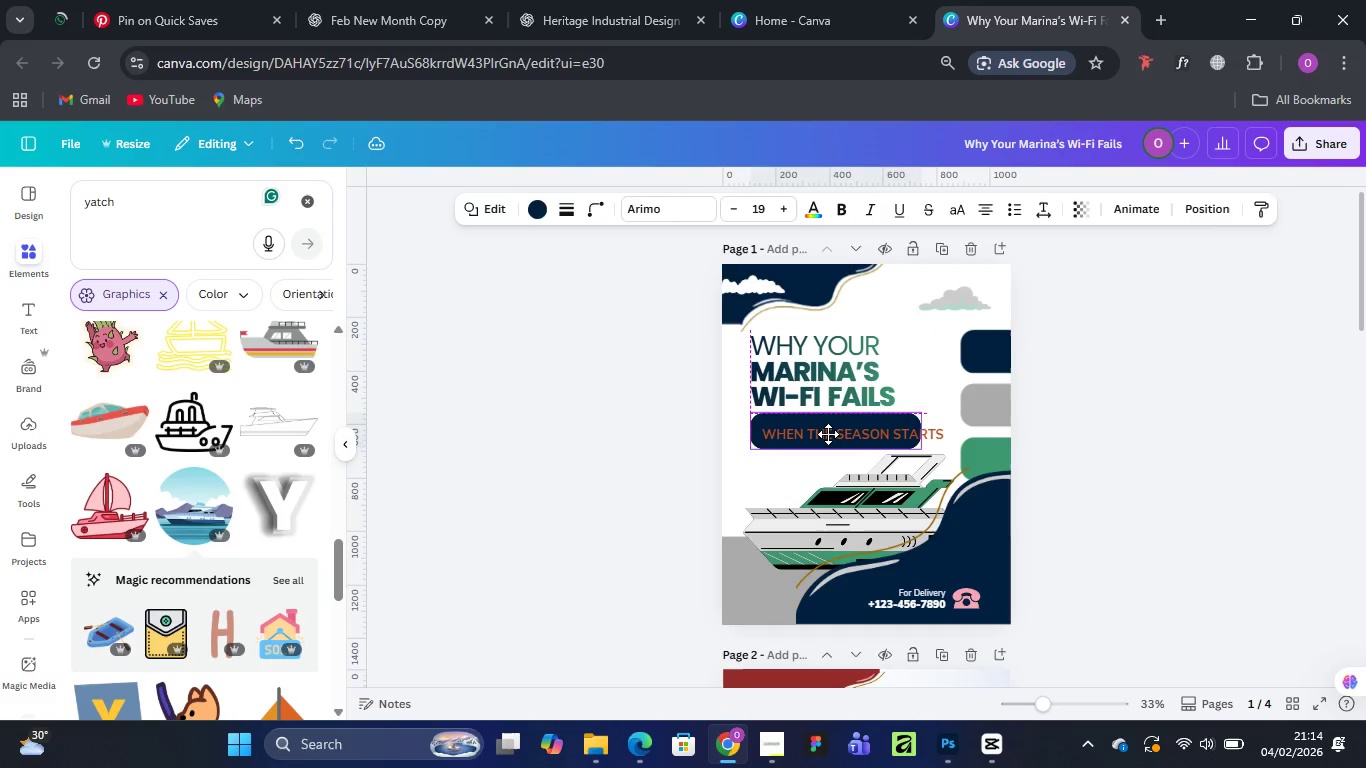 
wait(5.94)
 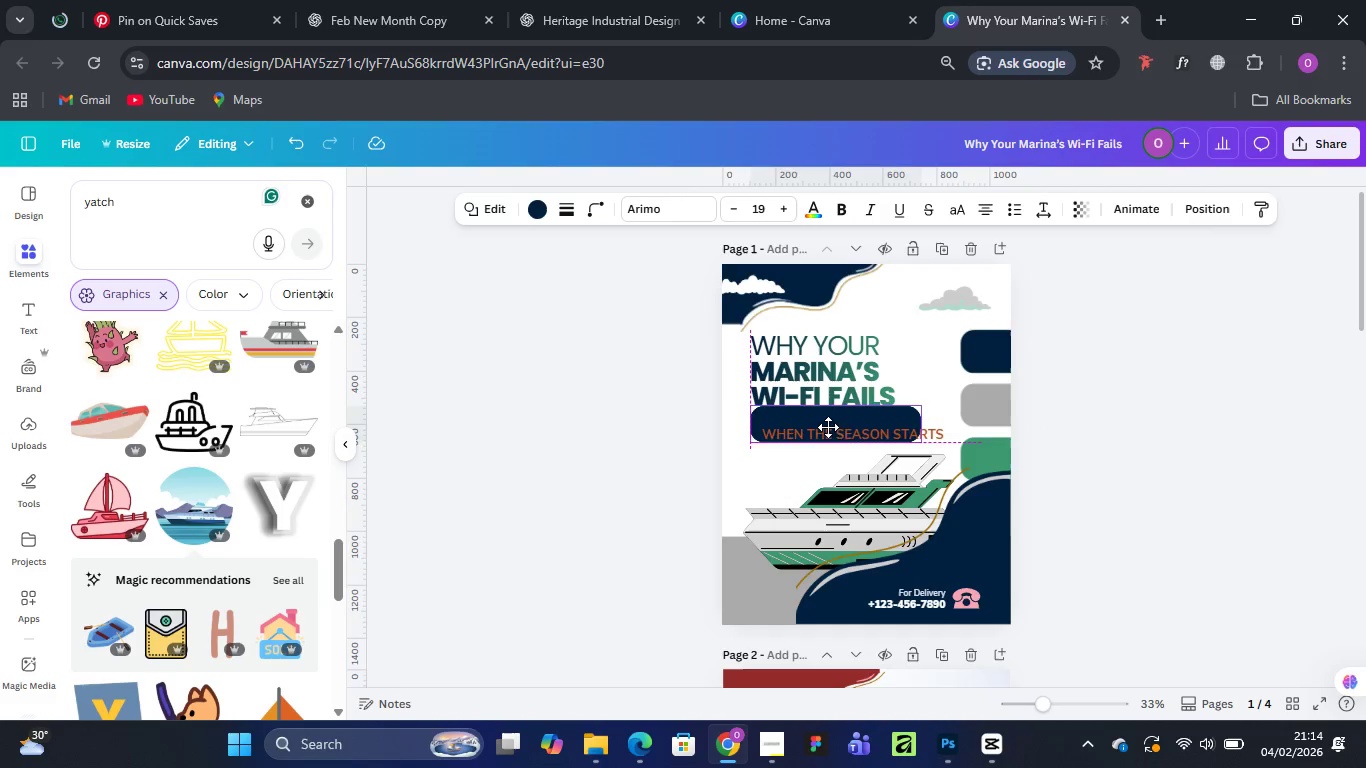 
left_click([854, 432])
 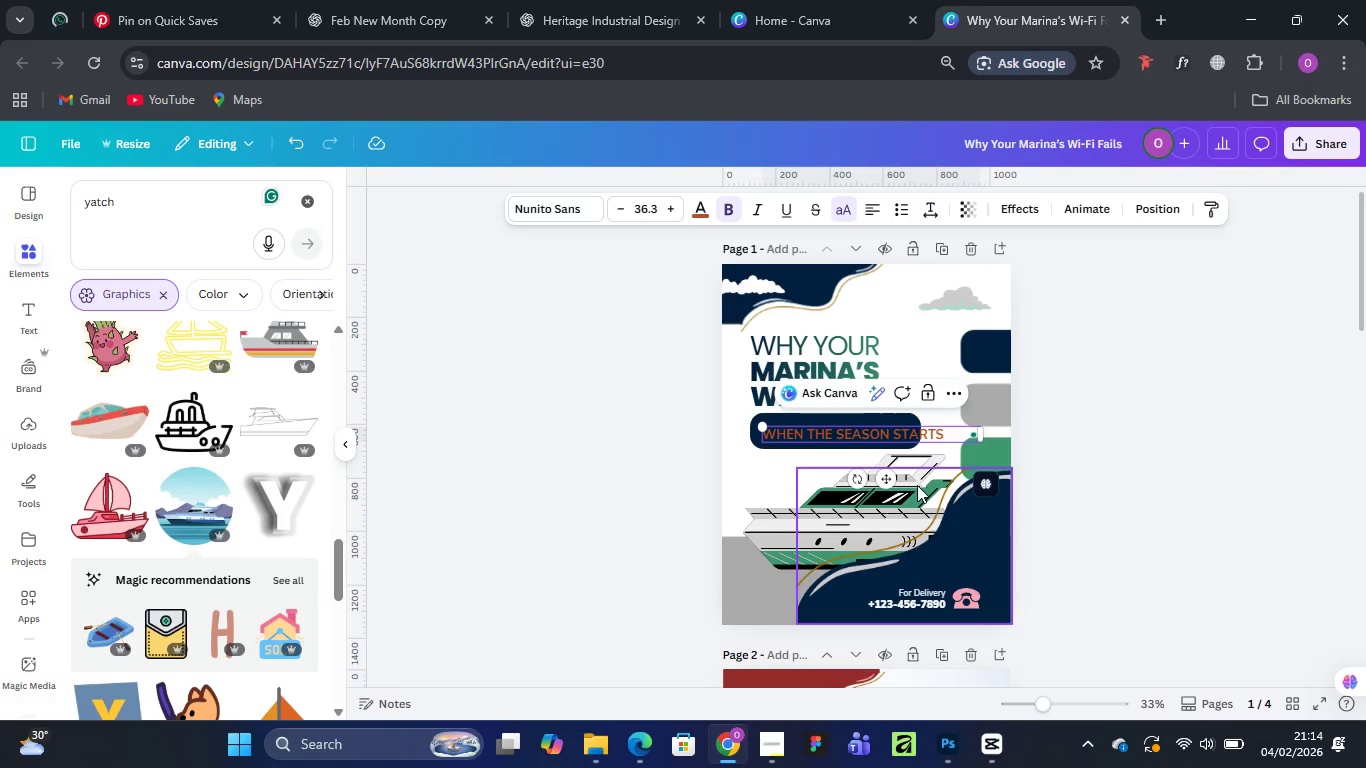 
left_click([1118, 405])
 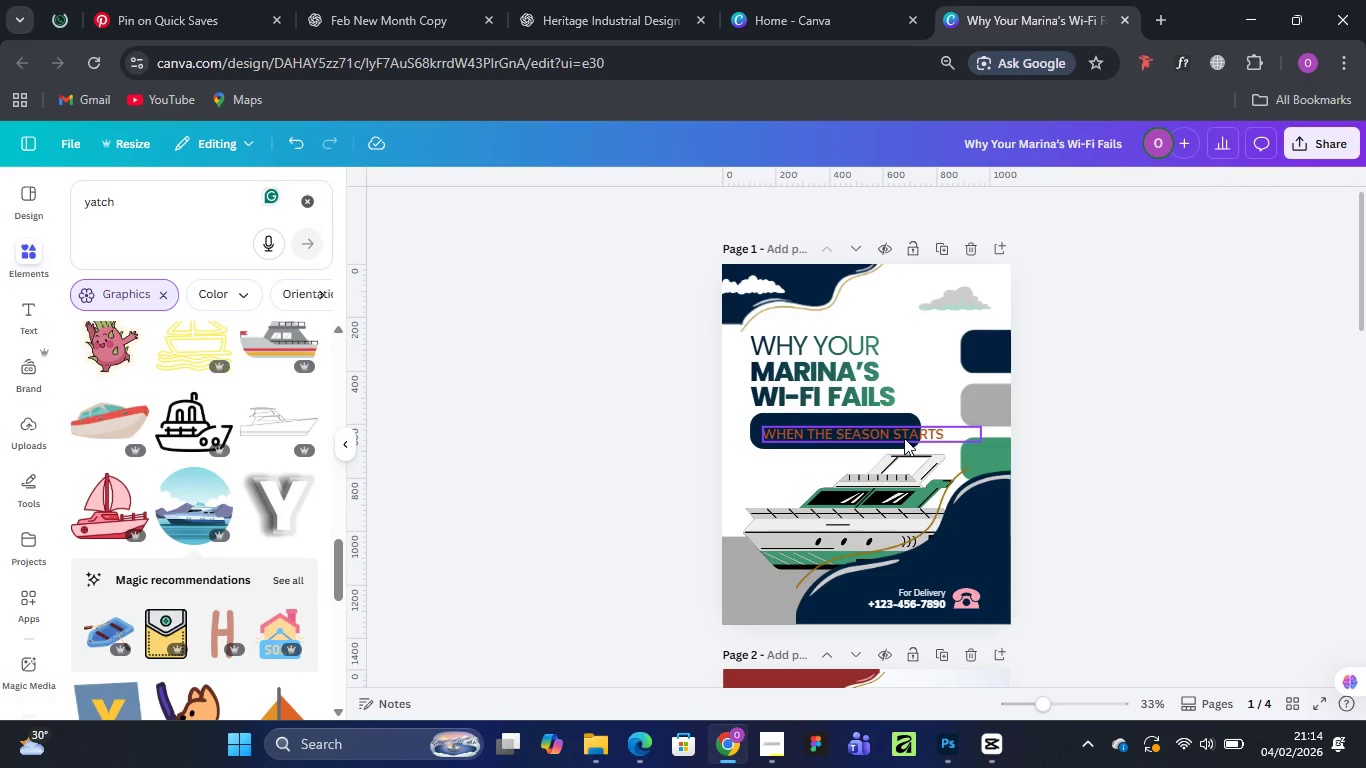 
left_click_drag(start_coordinate=[904, 438], to_coordinate=[898, 431])
 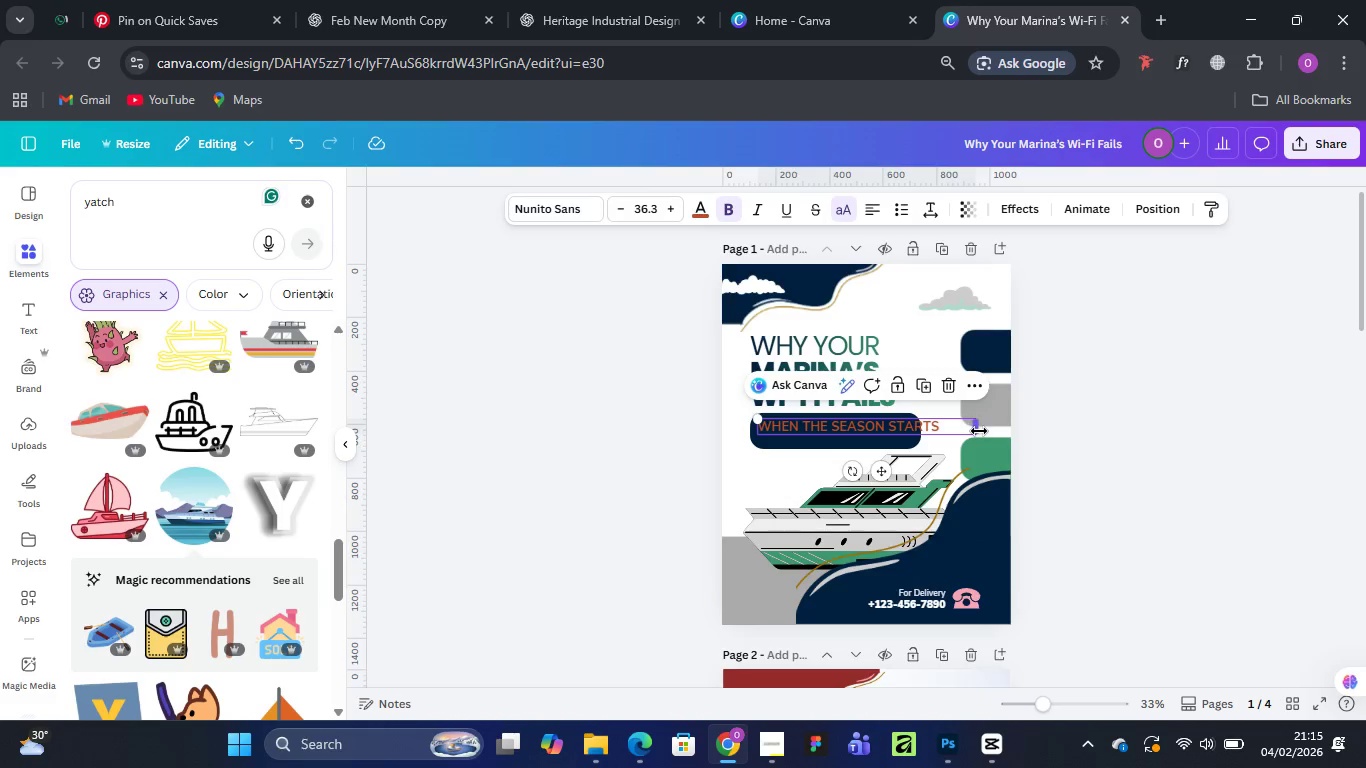 
left_click_drag(start_coordinate=[979, 431], to_coordinate=[937, 428])
 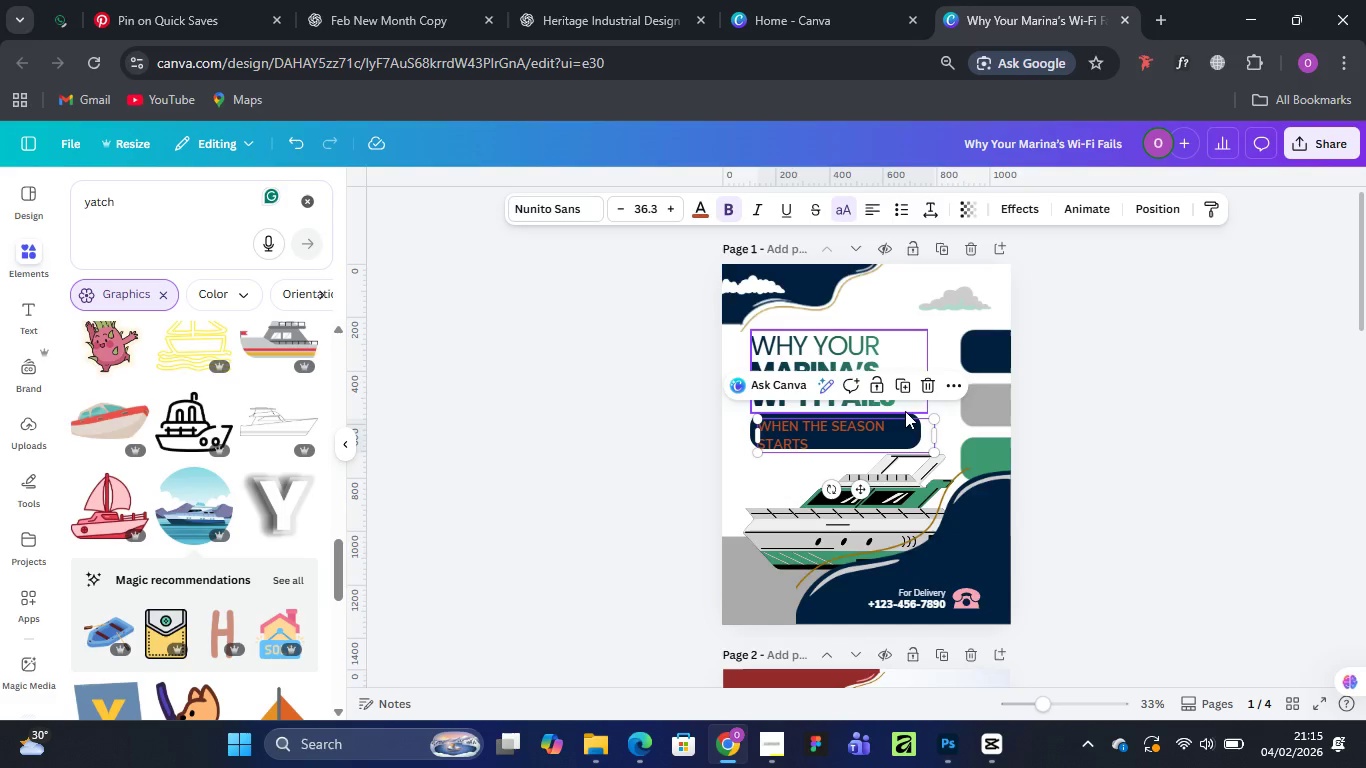 
left_click([904, 414])
 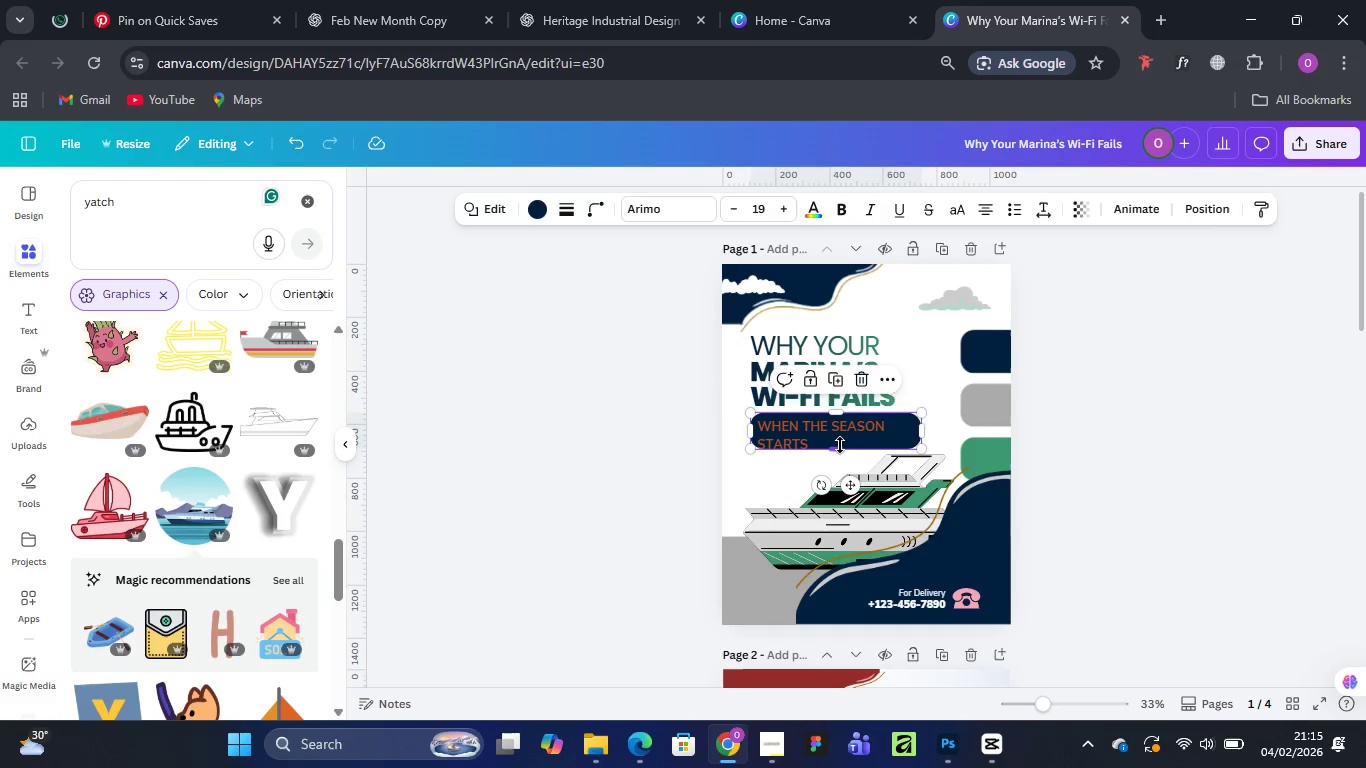 
left_click_drag(start_coordinate=[840, 445], to_coordinate=[839, 455])
 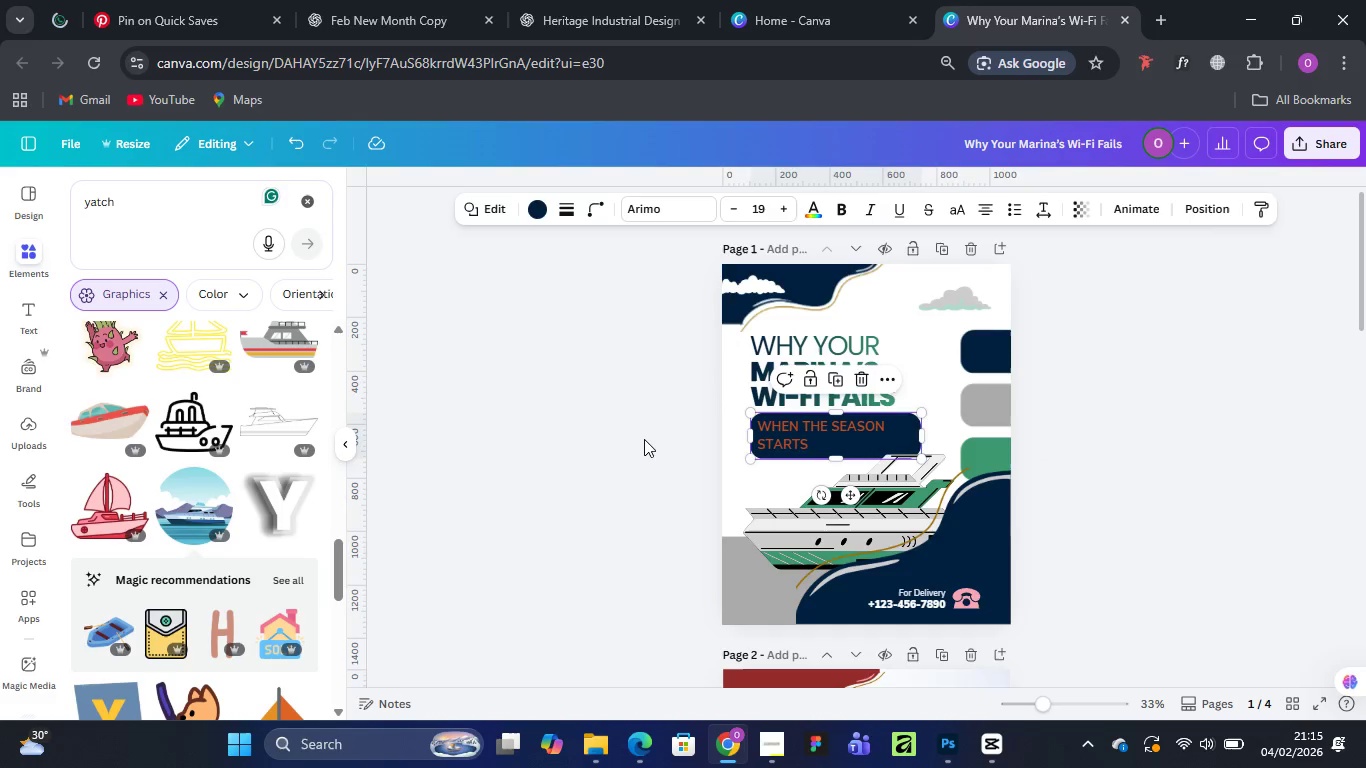 
left_click([643, 438])
 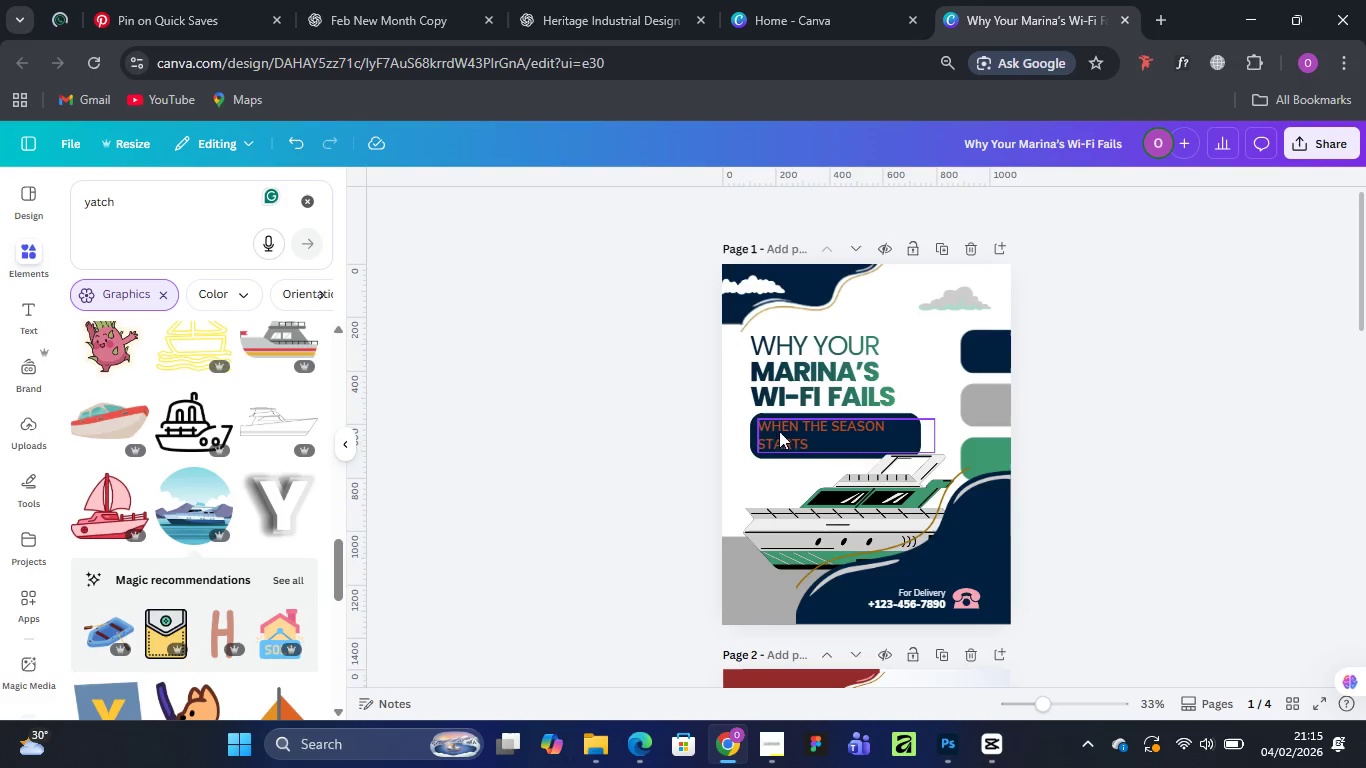 
left_click_drag(start_coordinate=[788, 431], to_coordinate=[794, 431])
 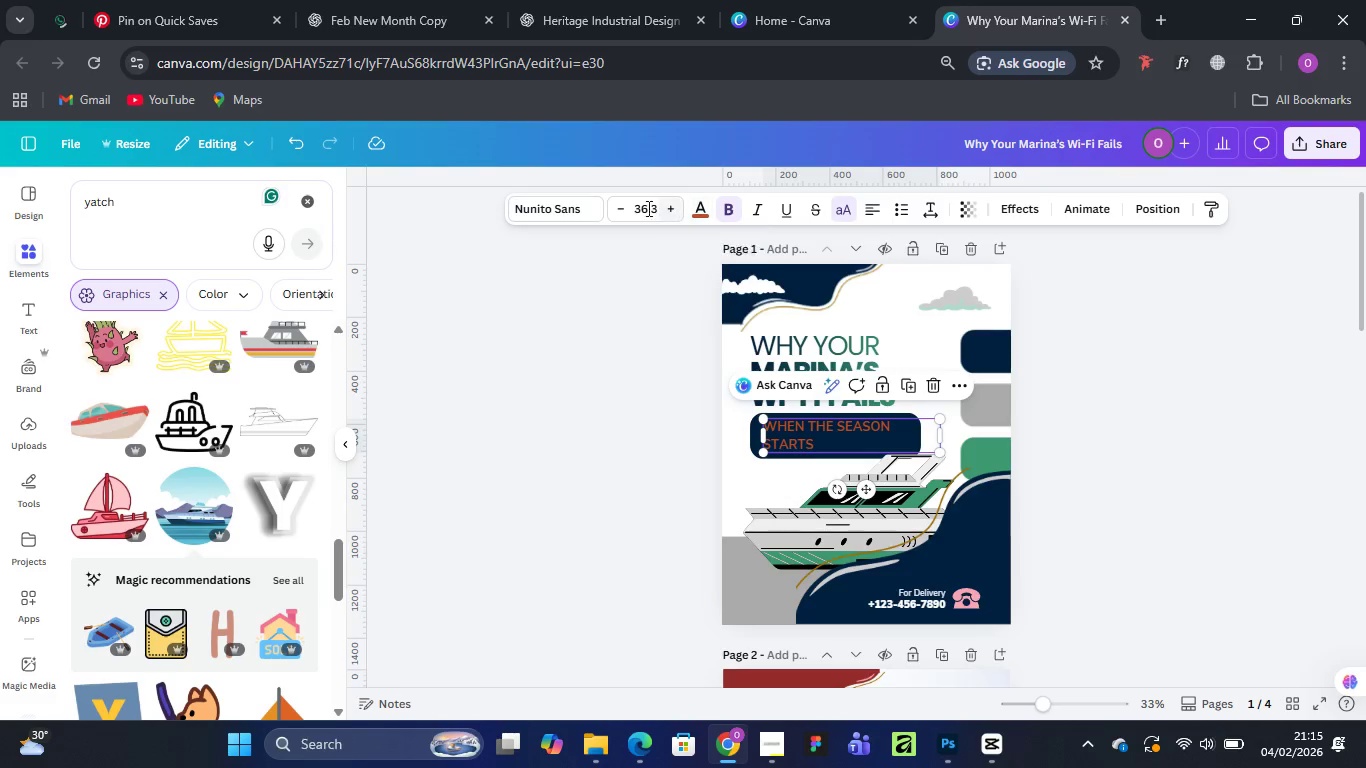 
left_click([560, 207])
 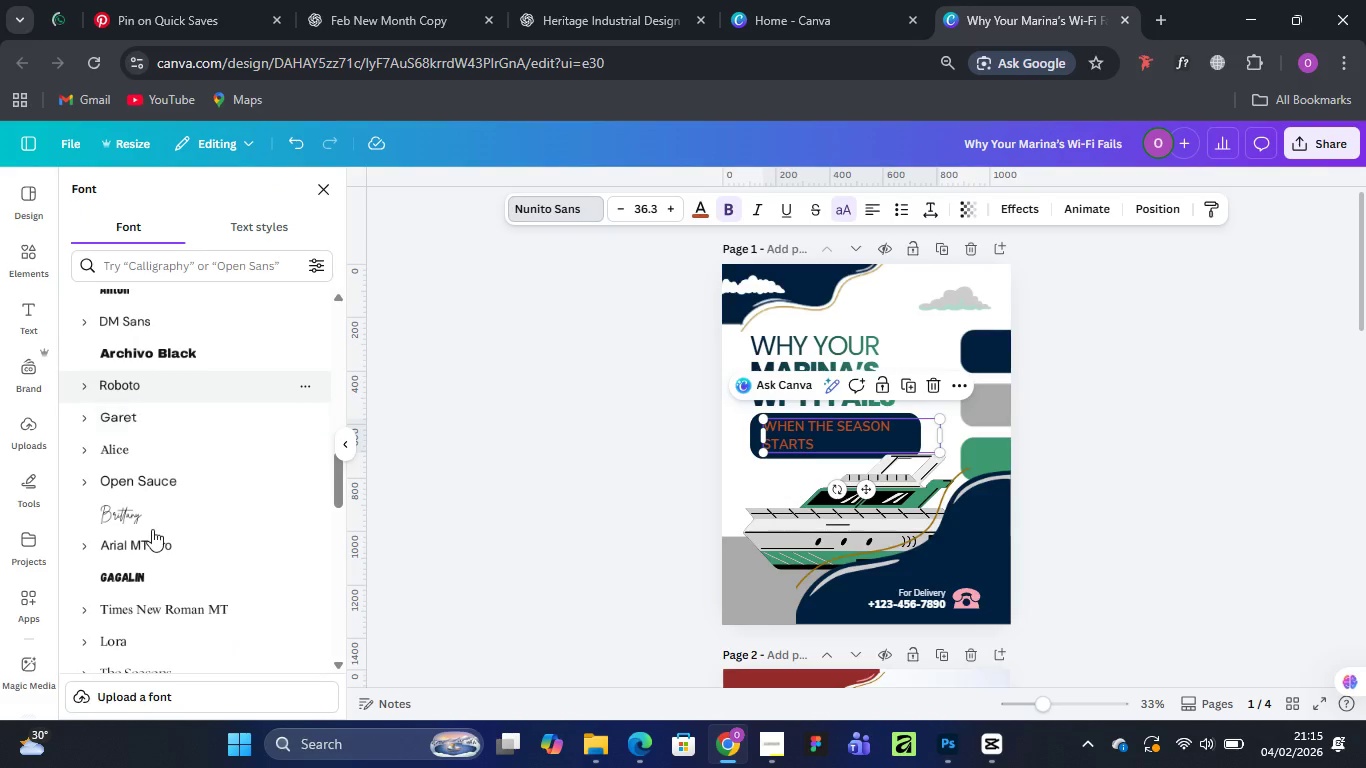 
scroll: coordinate [123, 459], scroll_direction: up, amount: 3.0
 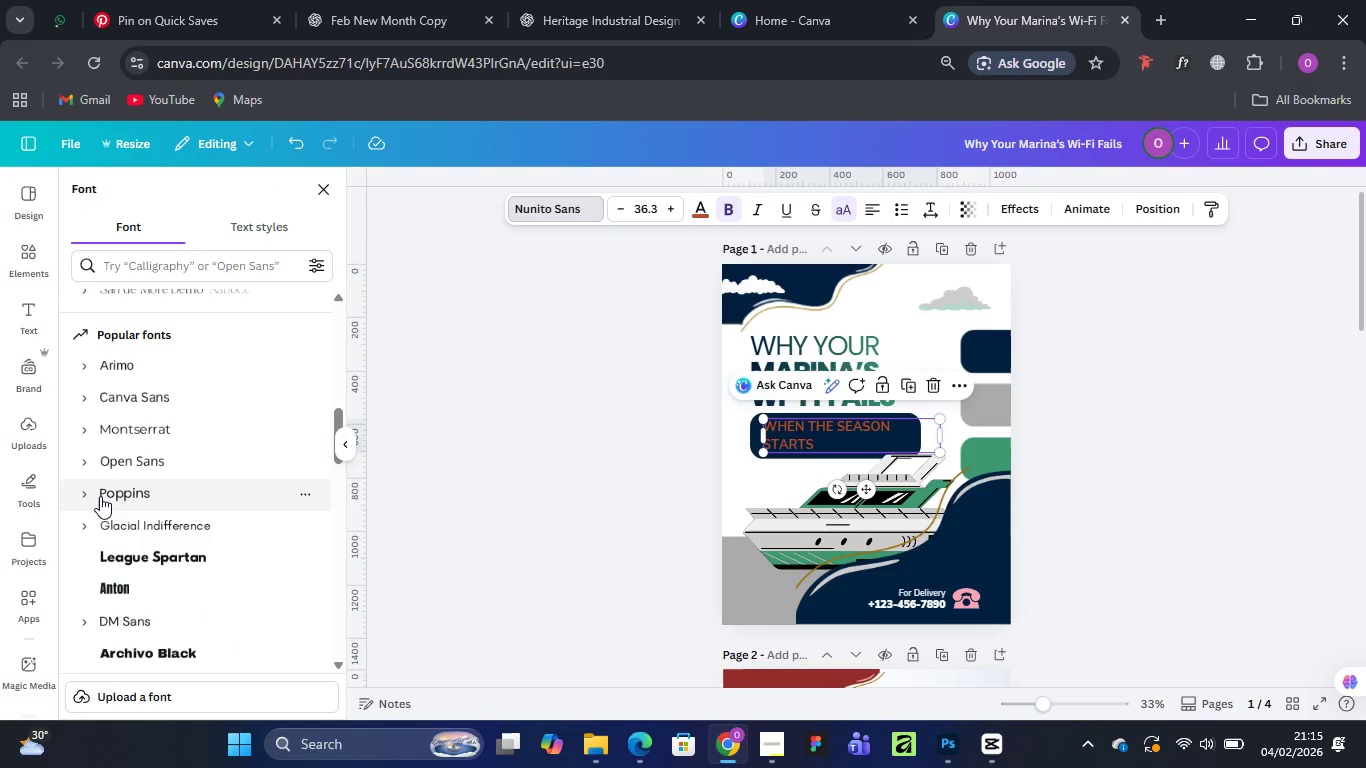 
left_click([84, 491])
 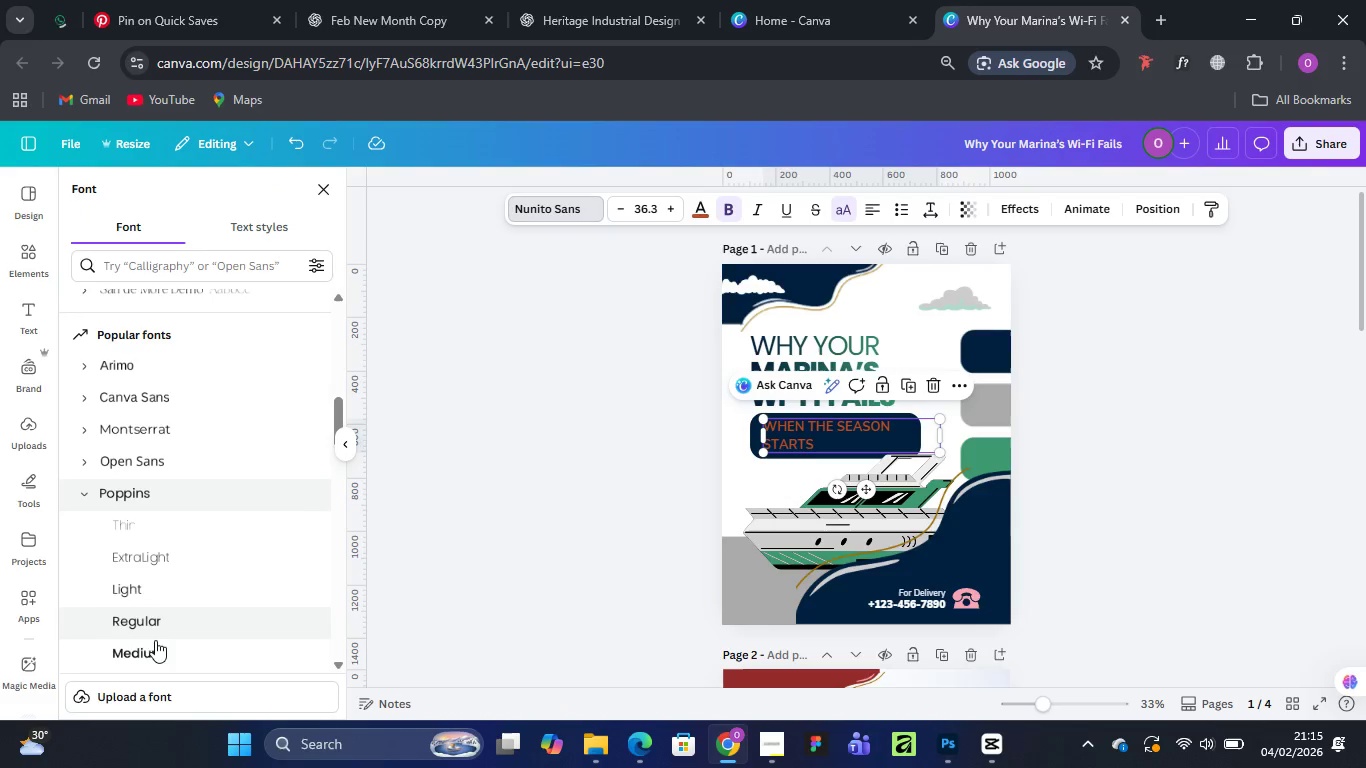 
scroll: coordinate [156, 623], scroll_direction: down, amount: 1.0
 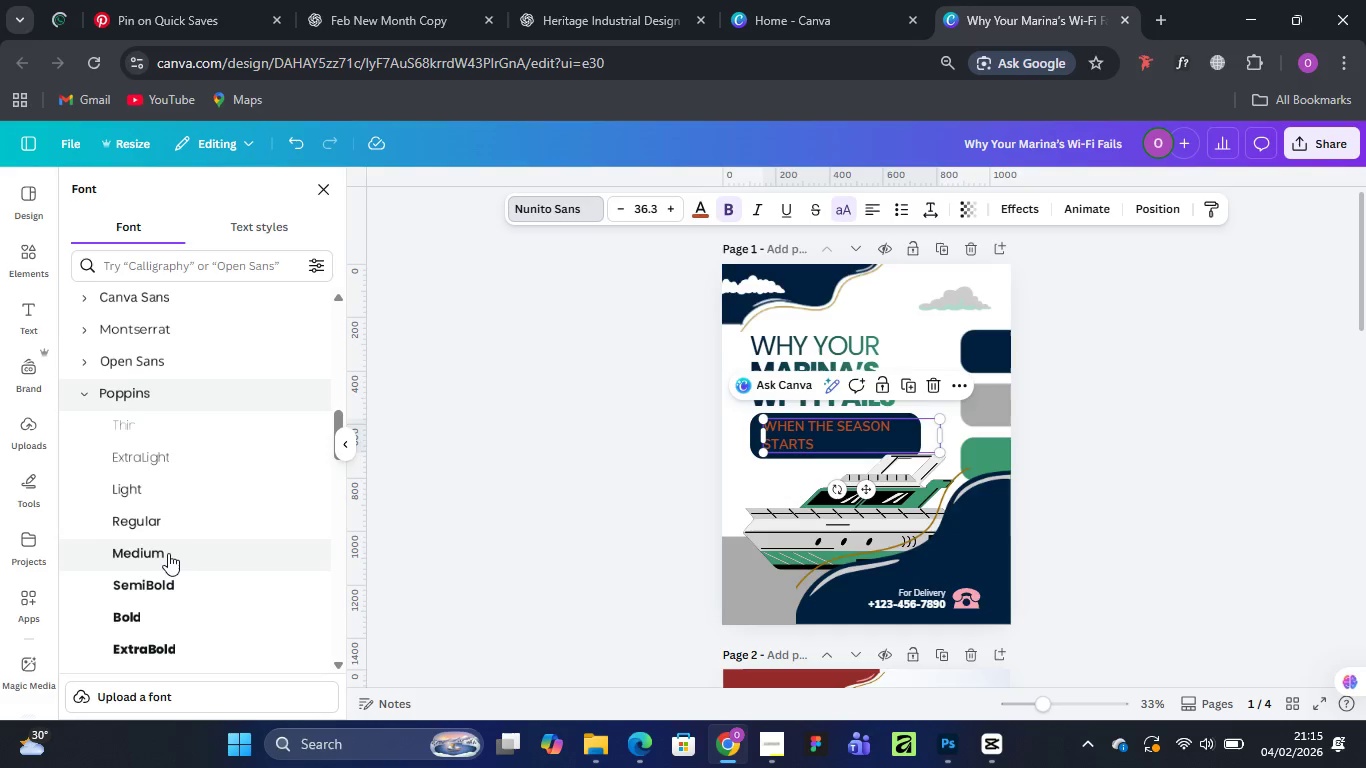 
left_click([168, 553])
 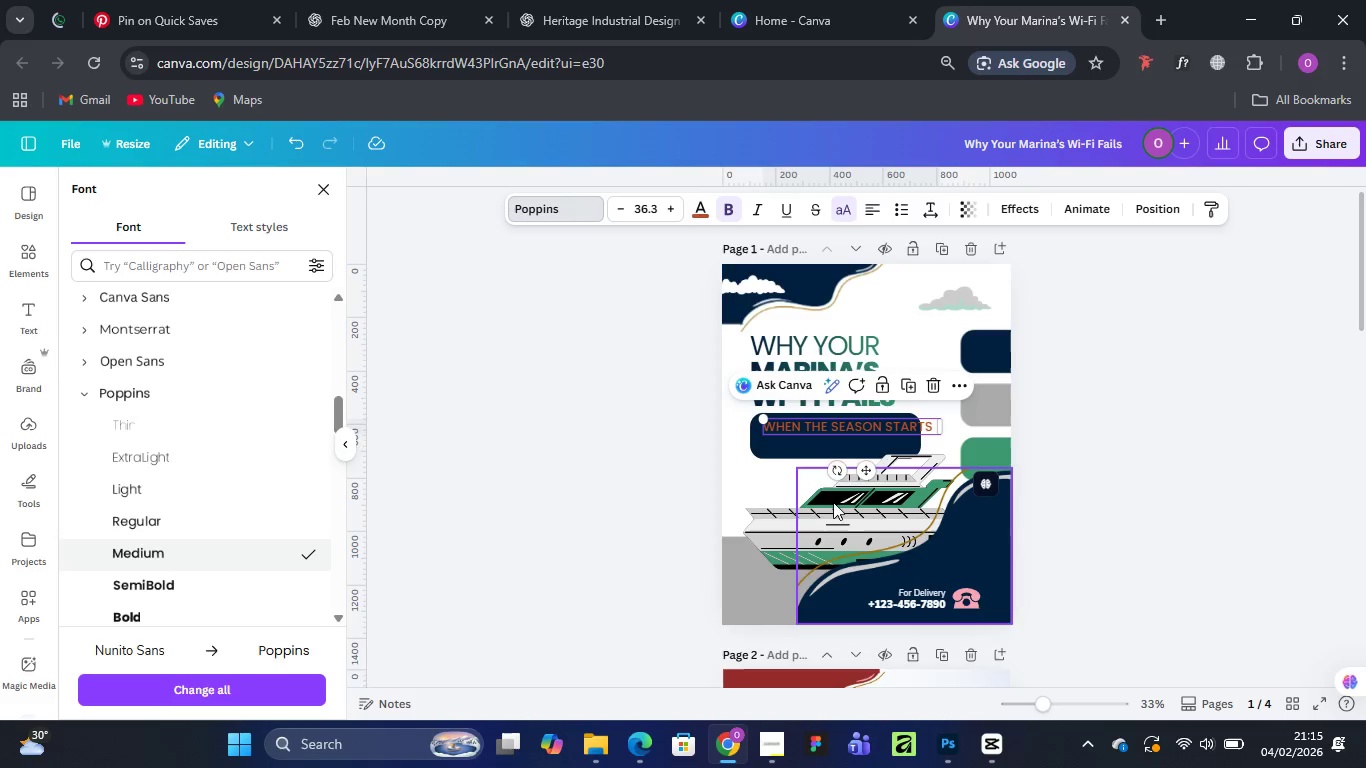 
wait(5.73)
 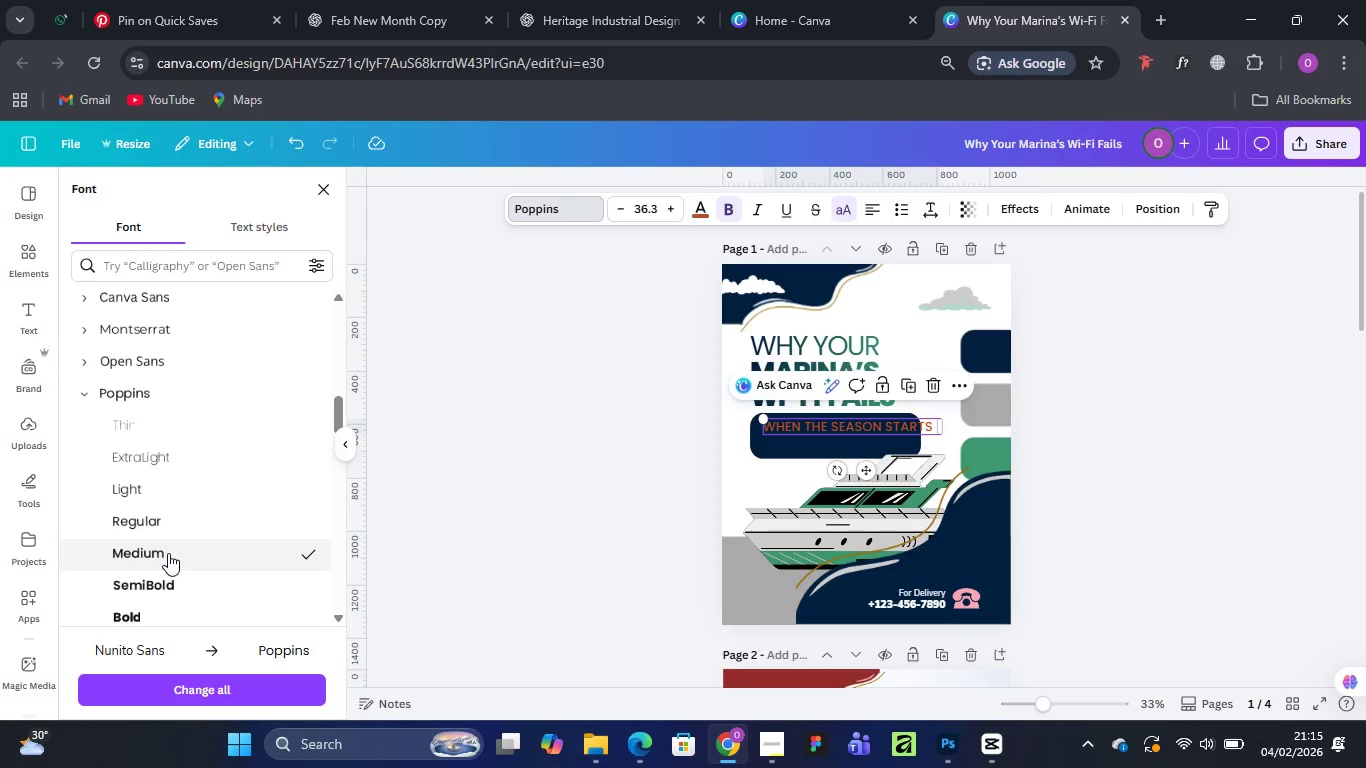 
left_click([620, 445])
 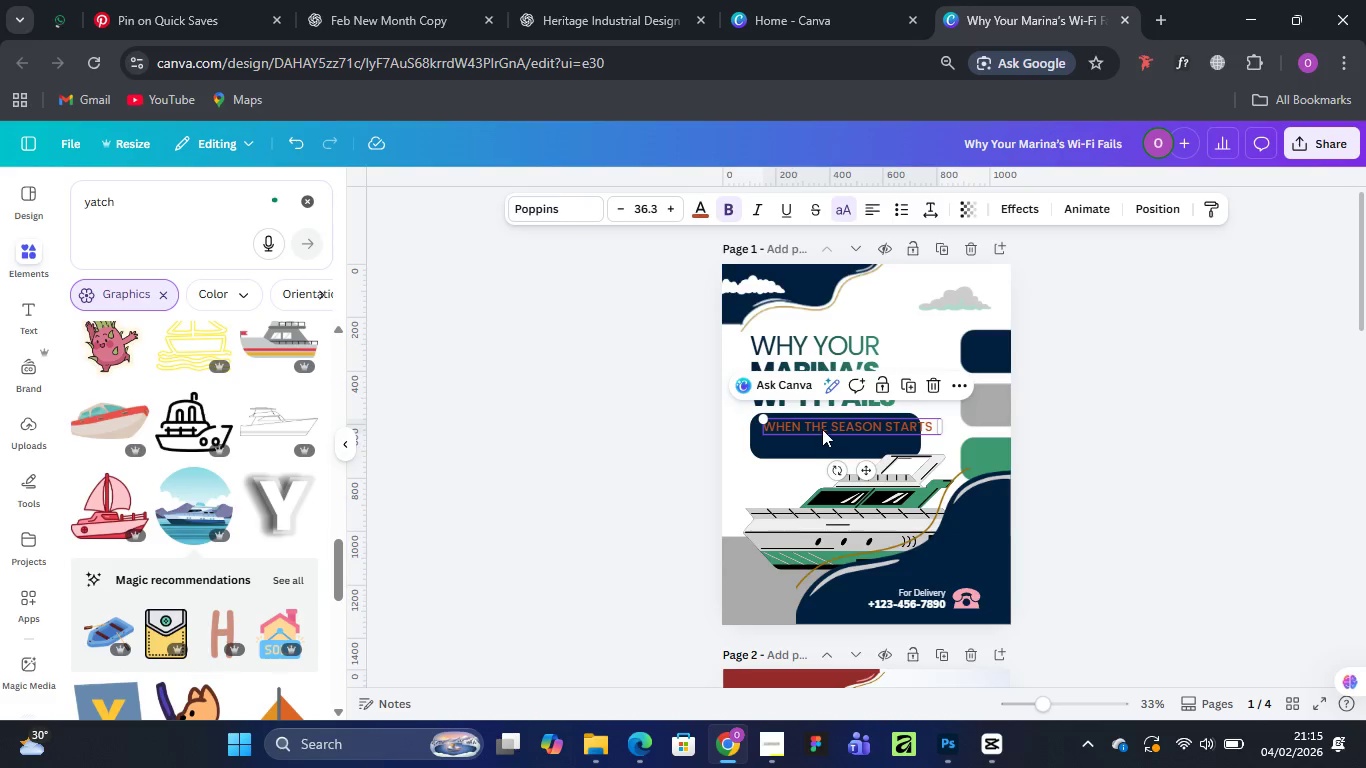 
left_click_drag(start_coordinate=[822, 424], to_coordinate=[819, 430])
 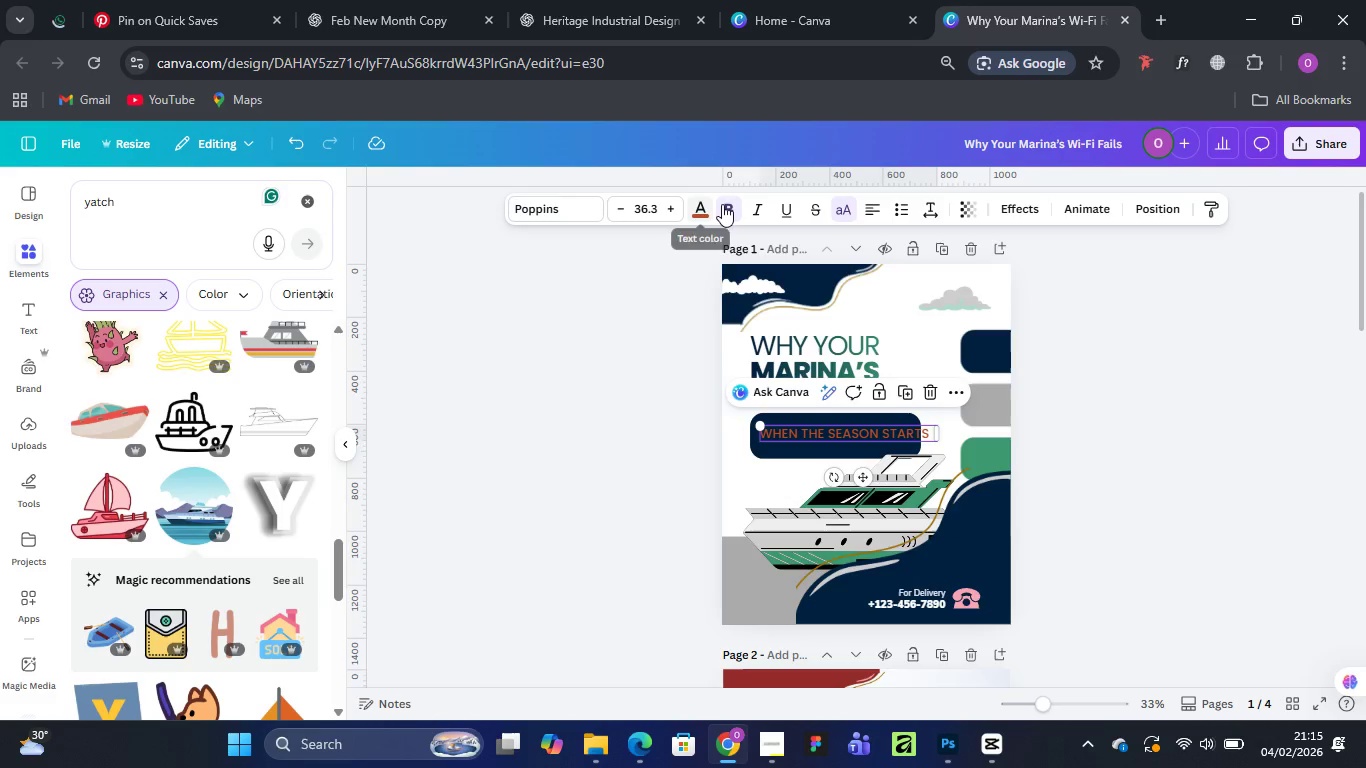 
left_click([724, 203])
 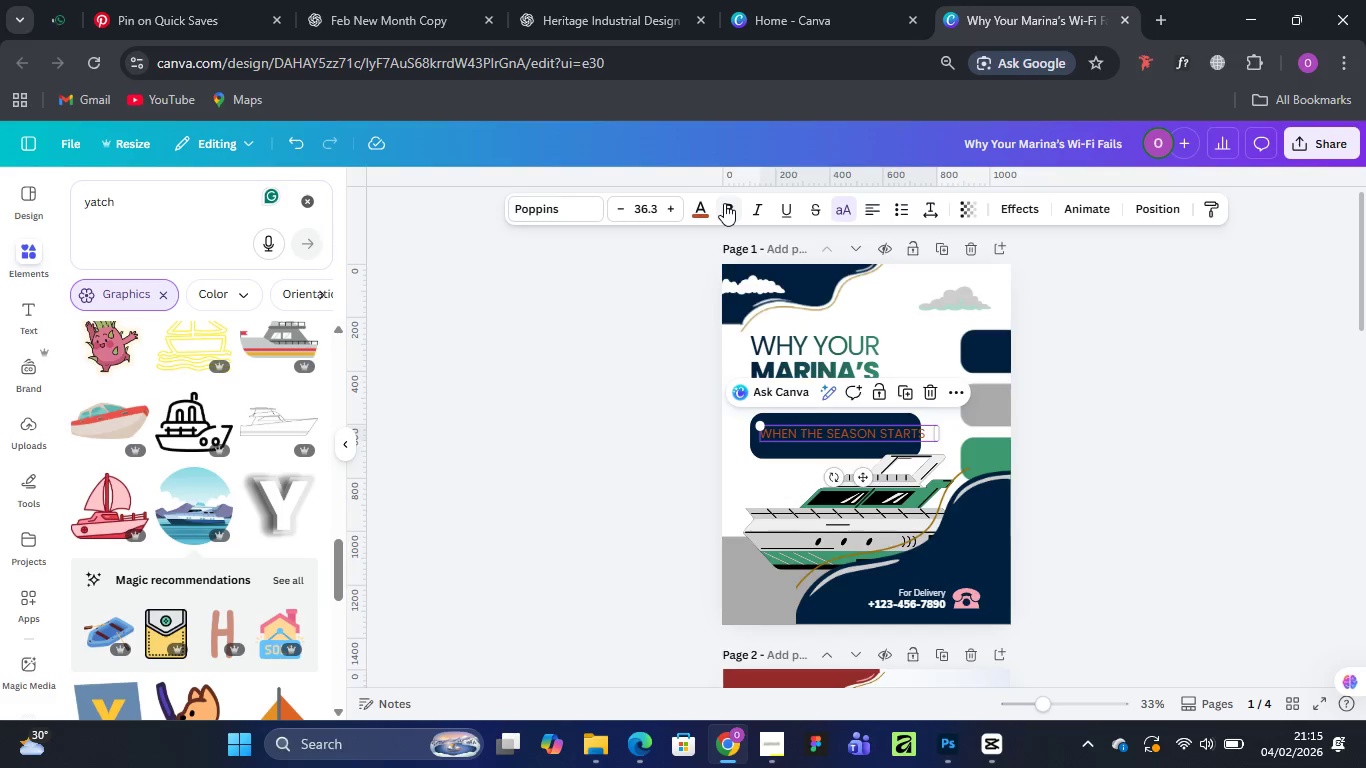 
left_click([724, 203])
 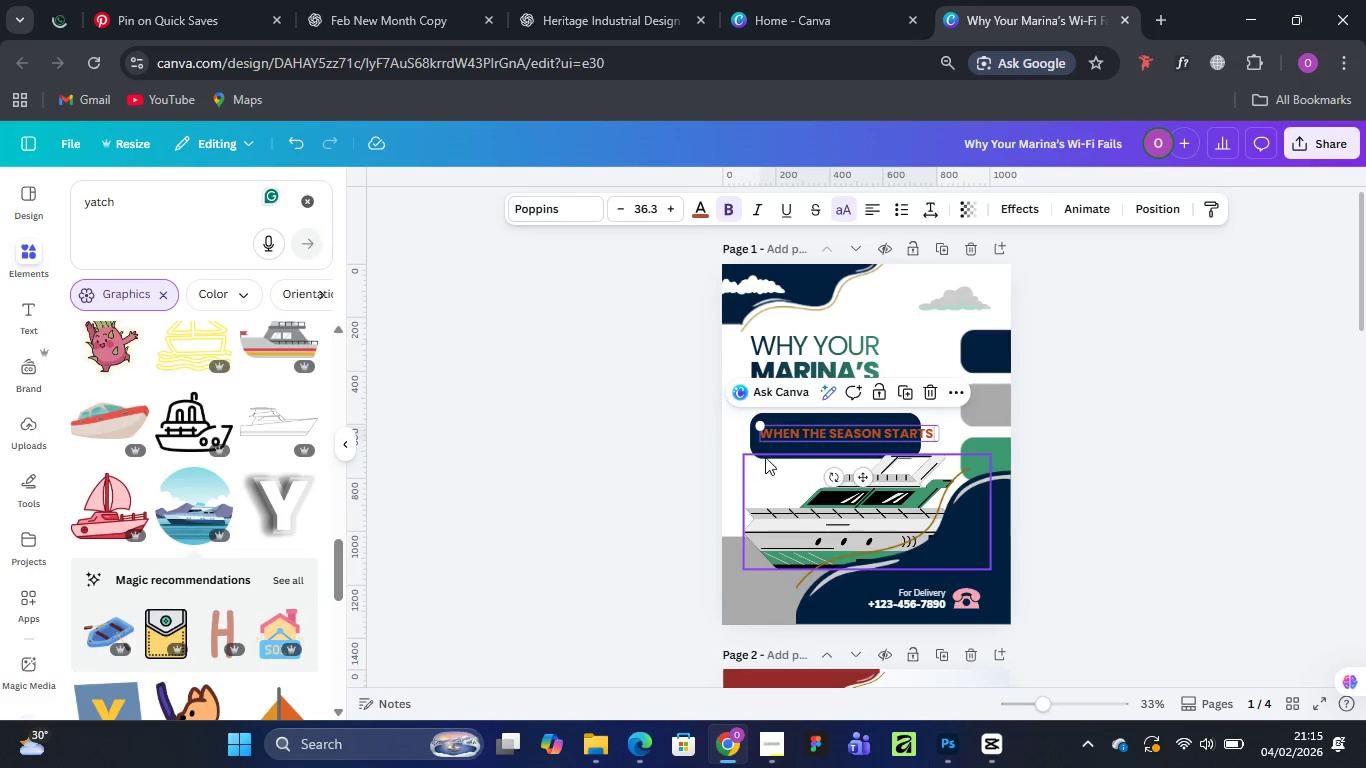 
left_click([755, 452])
 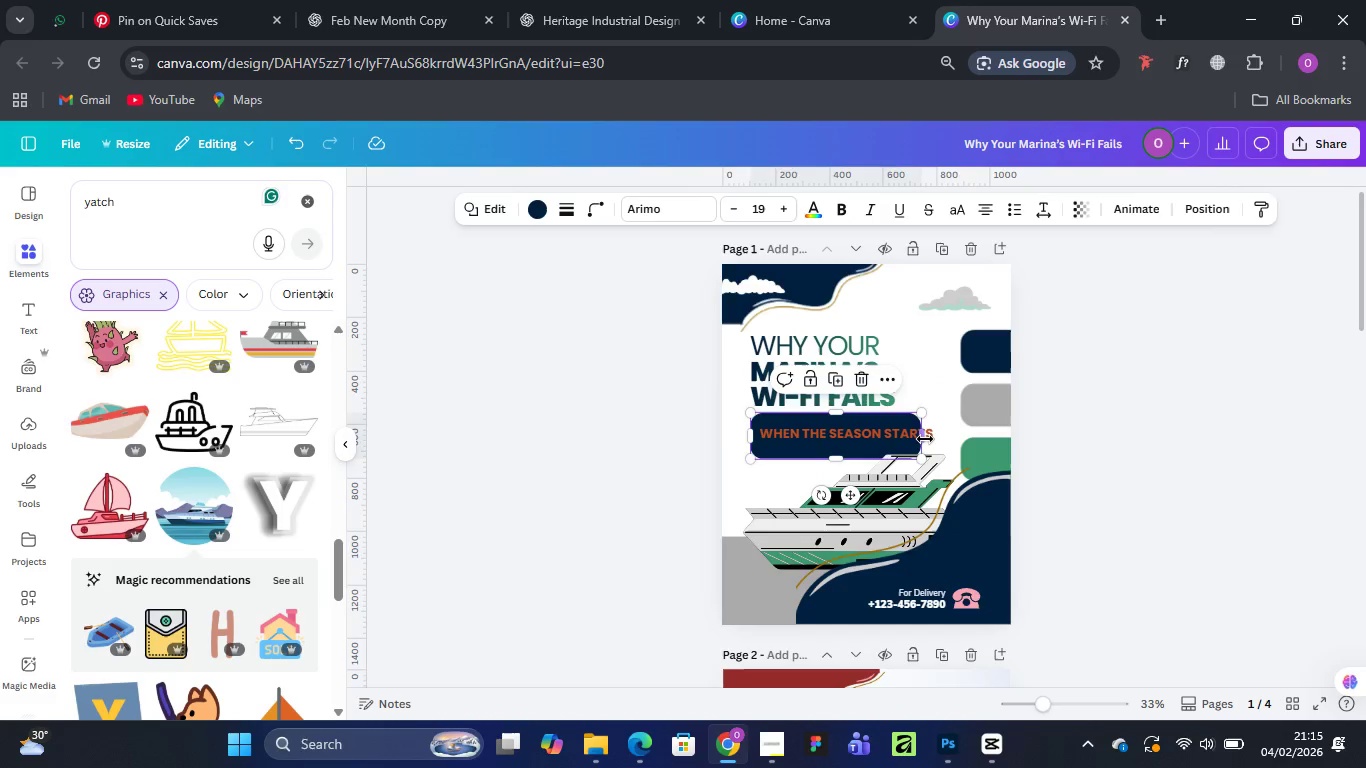 
left_click_drag(start_coordinate=[925, 439], to_coordinate=[944, 435])
 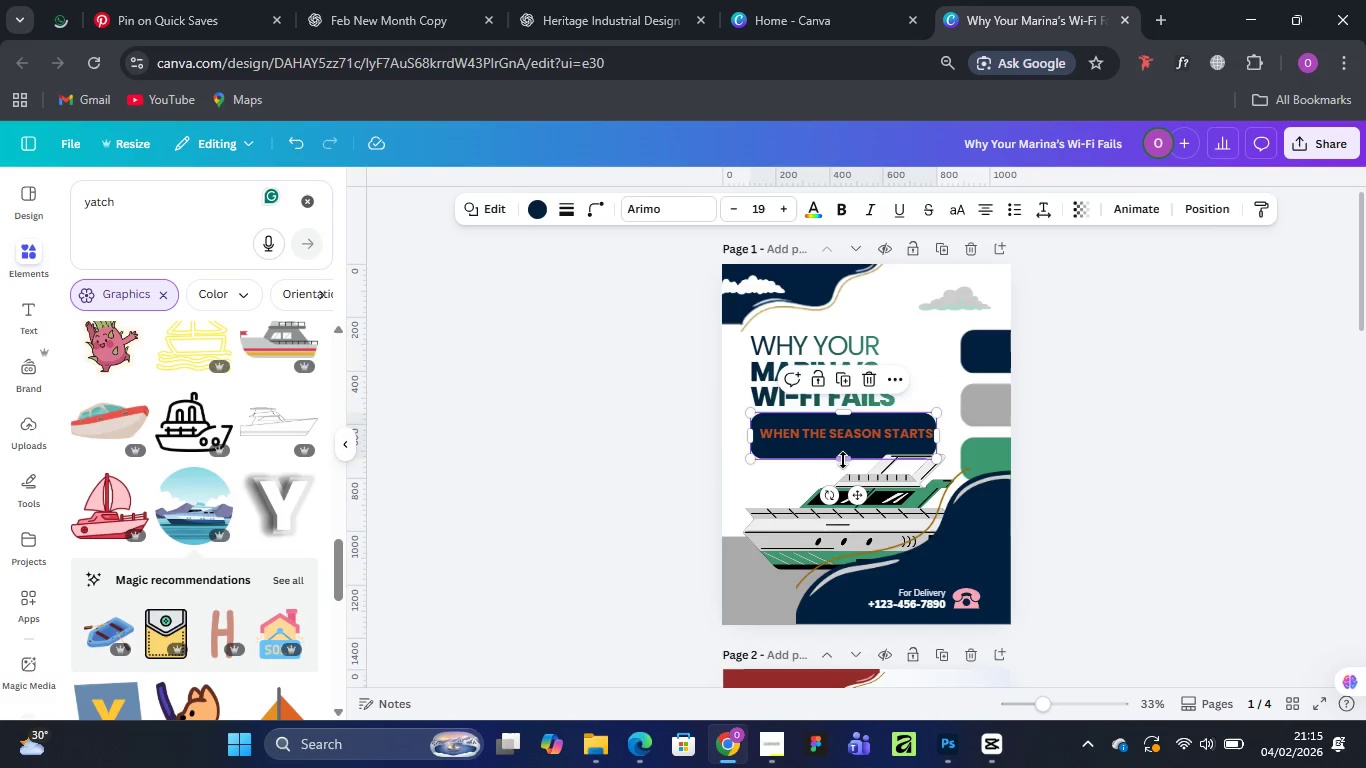 
left_click_drag(start_coordinate=[843, 460], to_coordinate=[844, 450])
 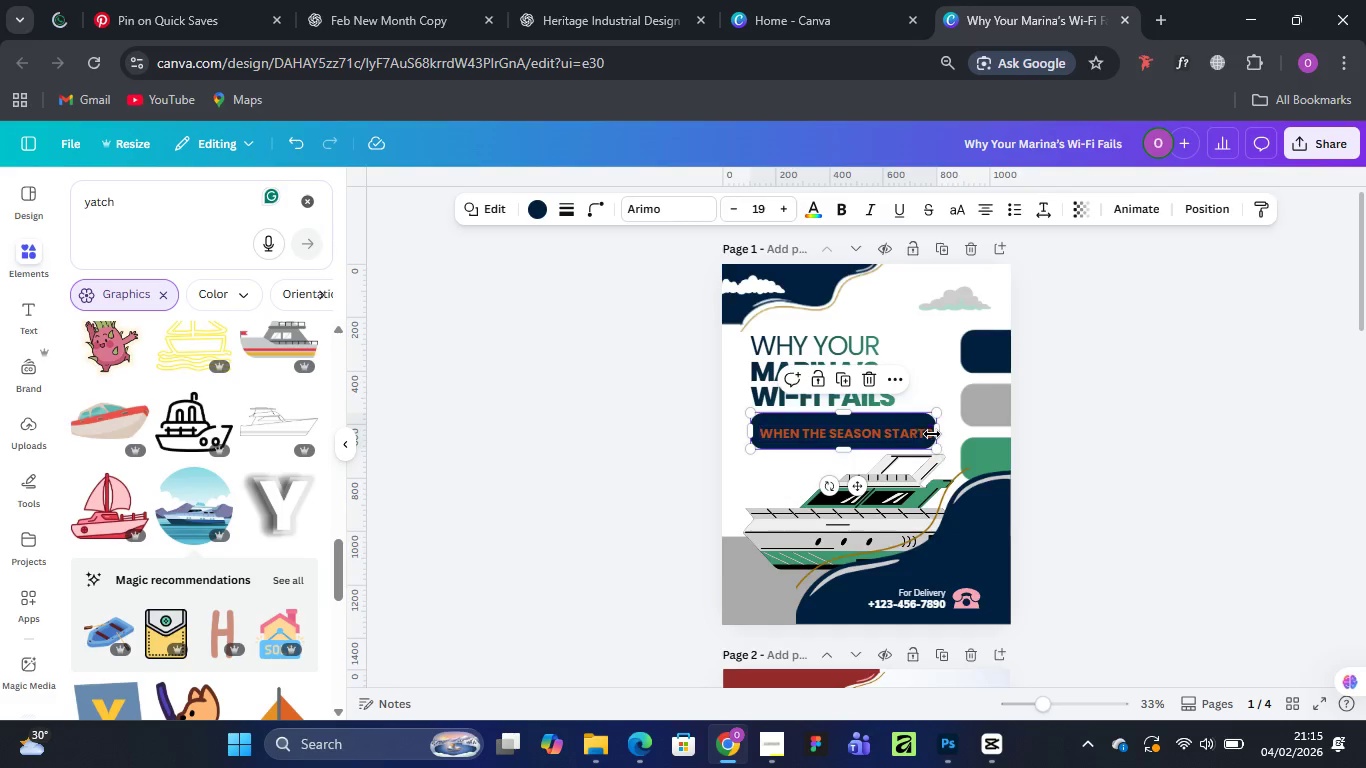 
left_click_drag(start_coordinate=[938, 433], to_coordinate=[945, 432])
 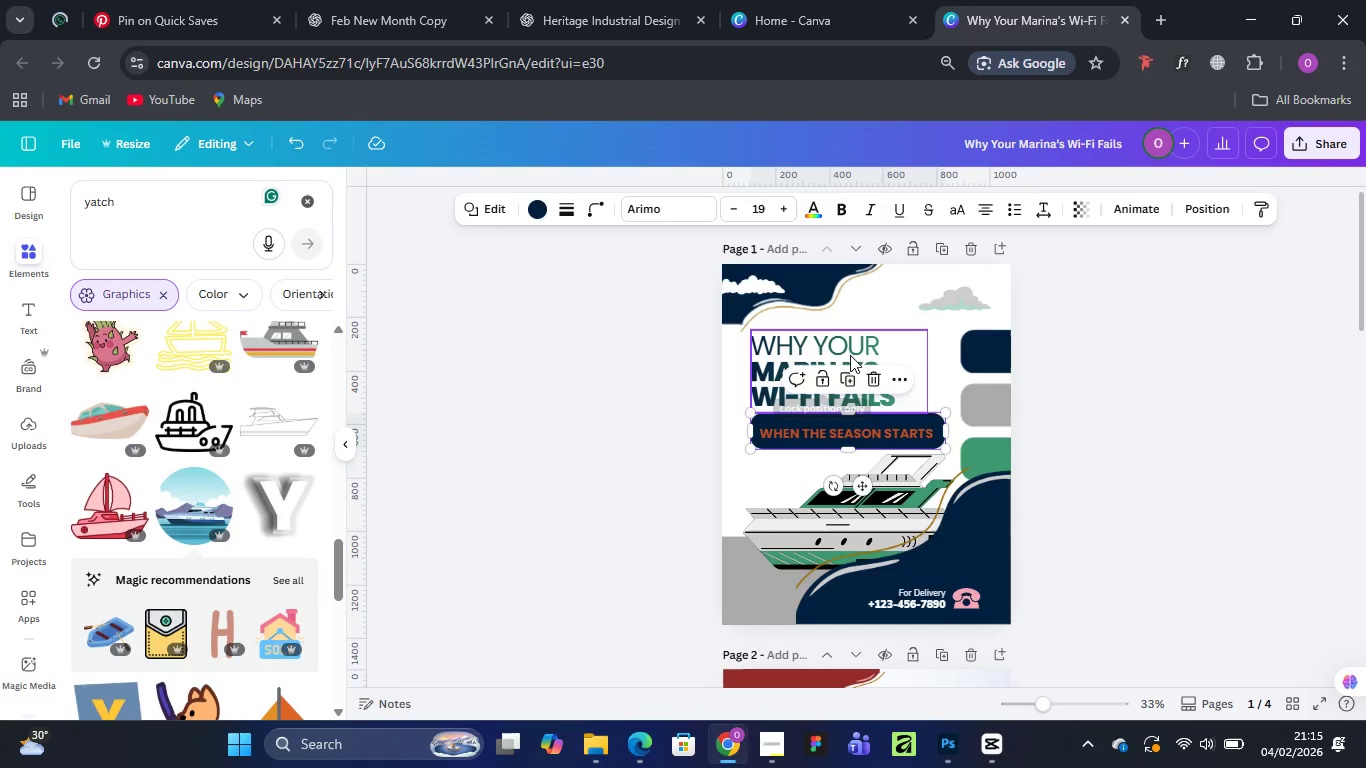 
left_click([852, 353])
 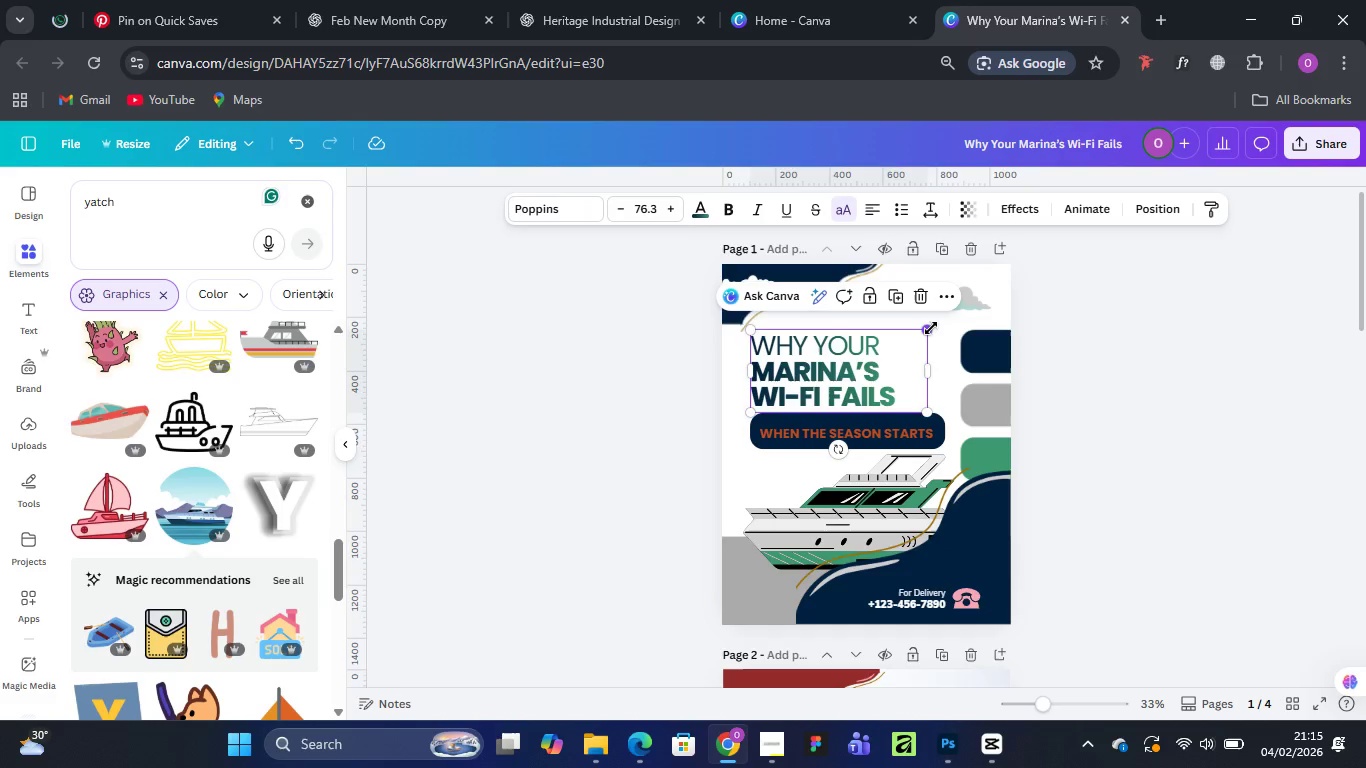 
left_click_drag(start_coordinate=[931, 328], to_coordinate=[946, 324])
 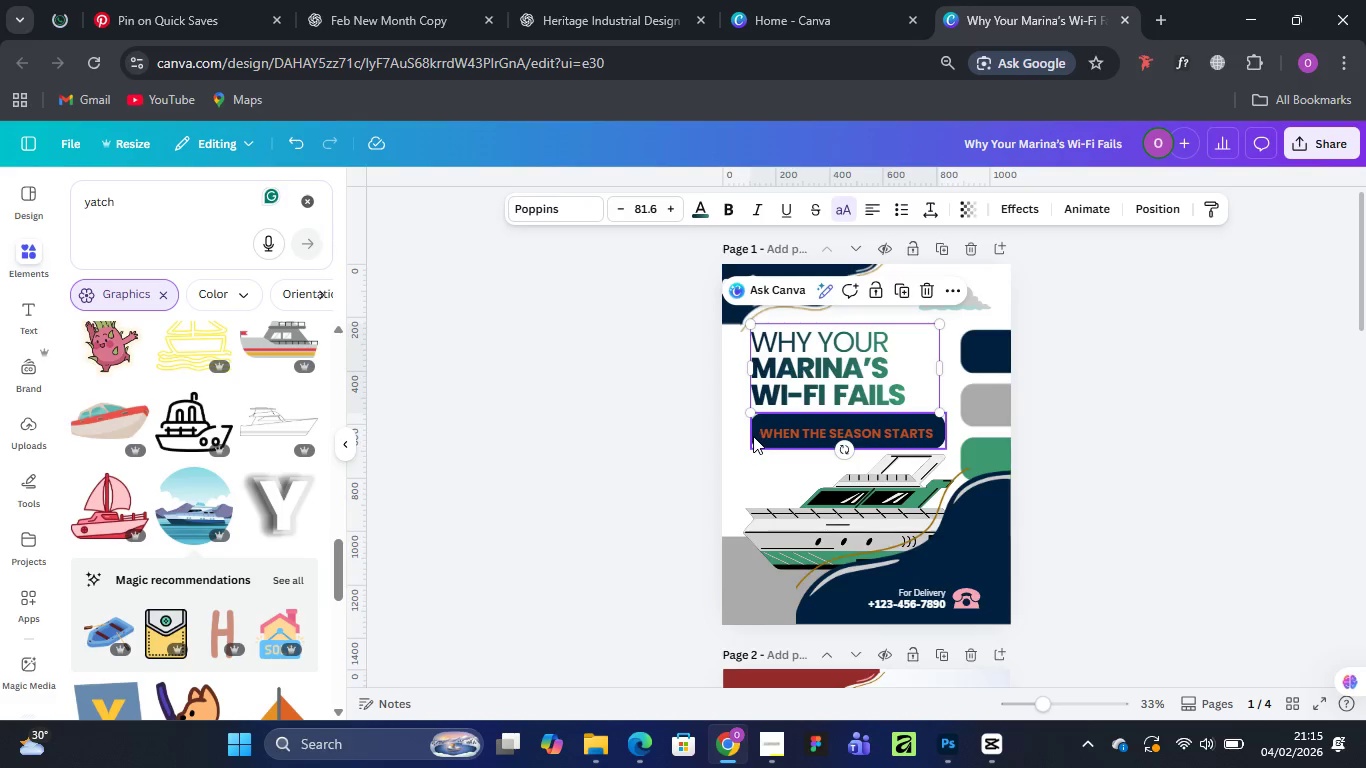 
left_click_drag(start_coordinate=[753, 436], to_coordinate=[681, 437])
 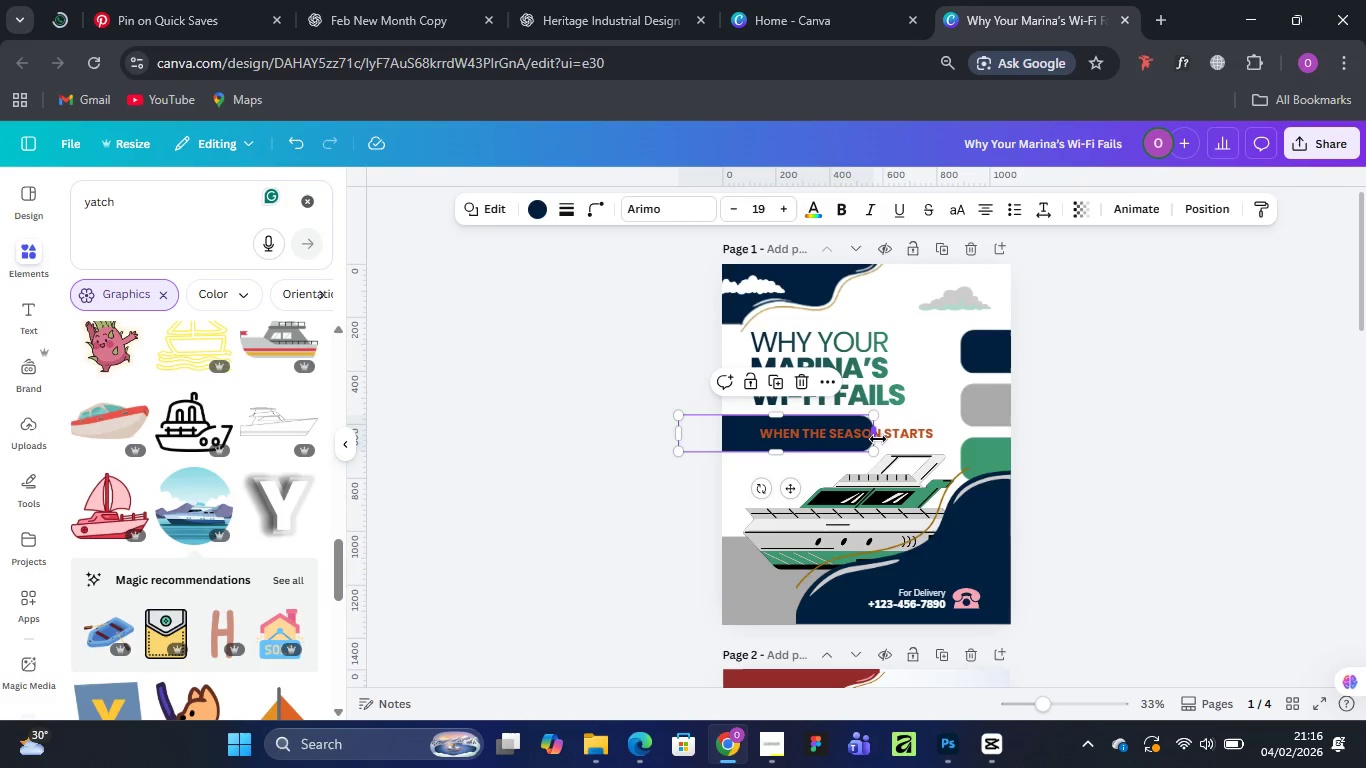 
left_click_drag(start_coordinate=[878, 439], to_coordinate=[906, 434])
 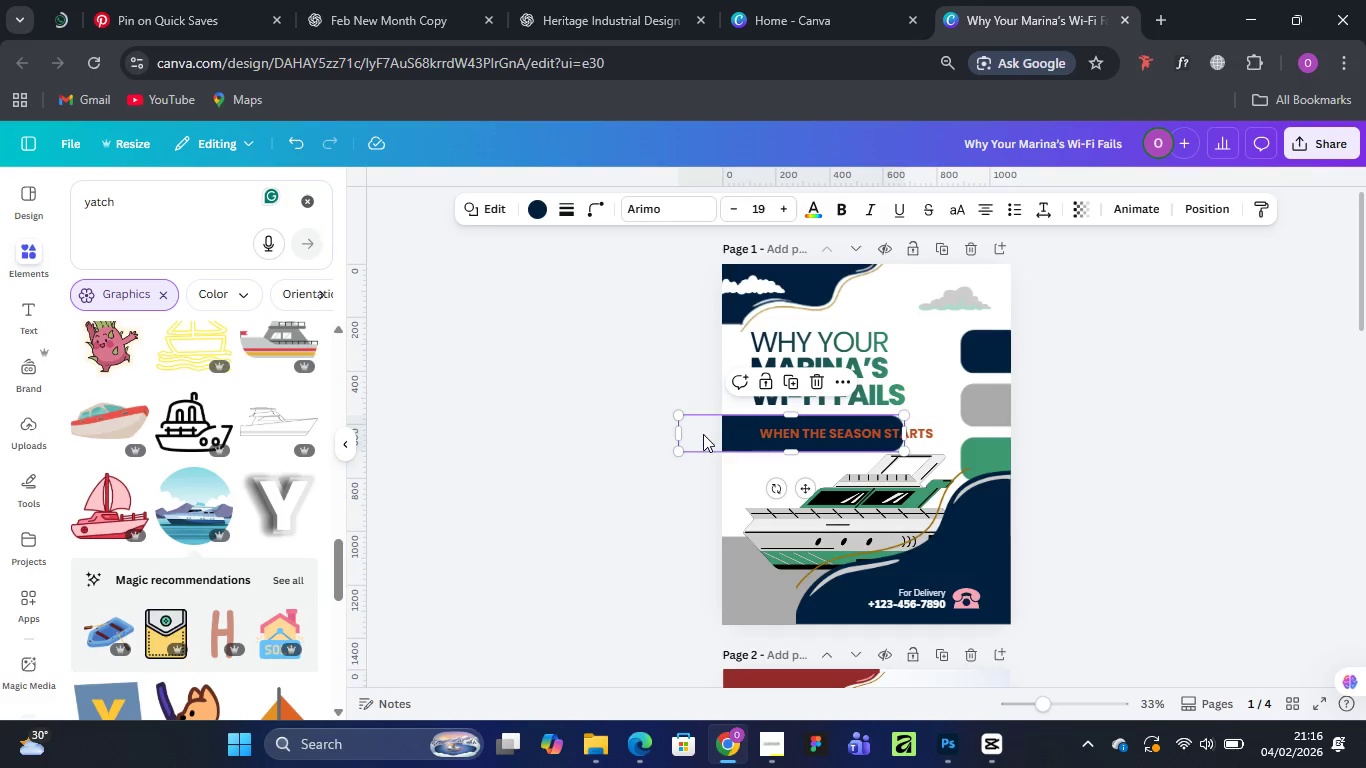 
left_click_drag(start_coordinate=[742, 433], to_coordinate=[797, 431])
 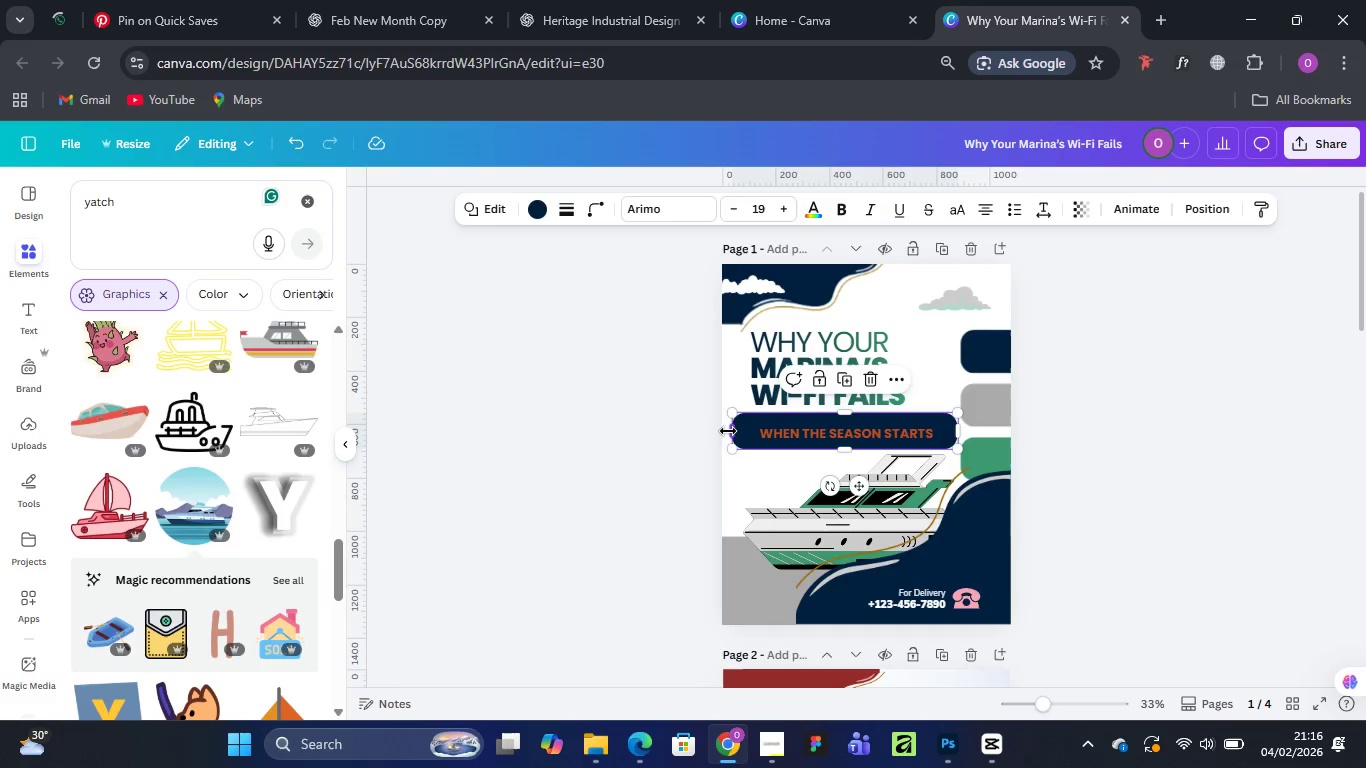 
left_click_drag(start_coordinate=[728, 431], to_coordinate=[746, 426])
 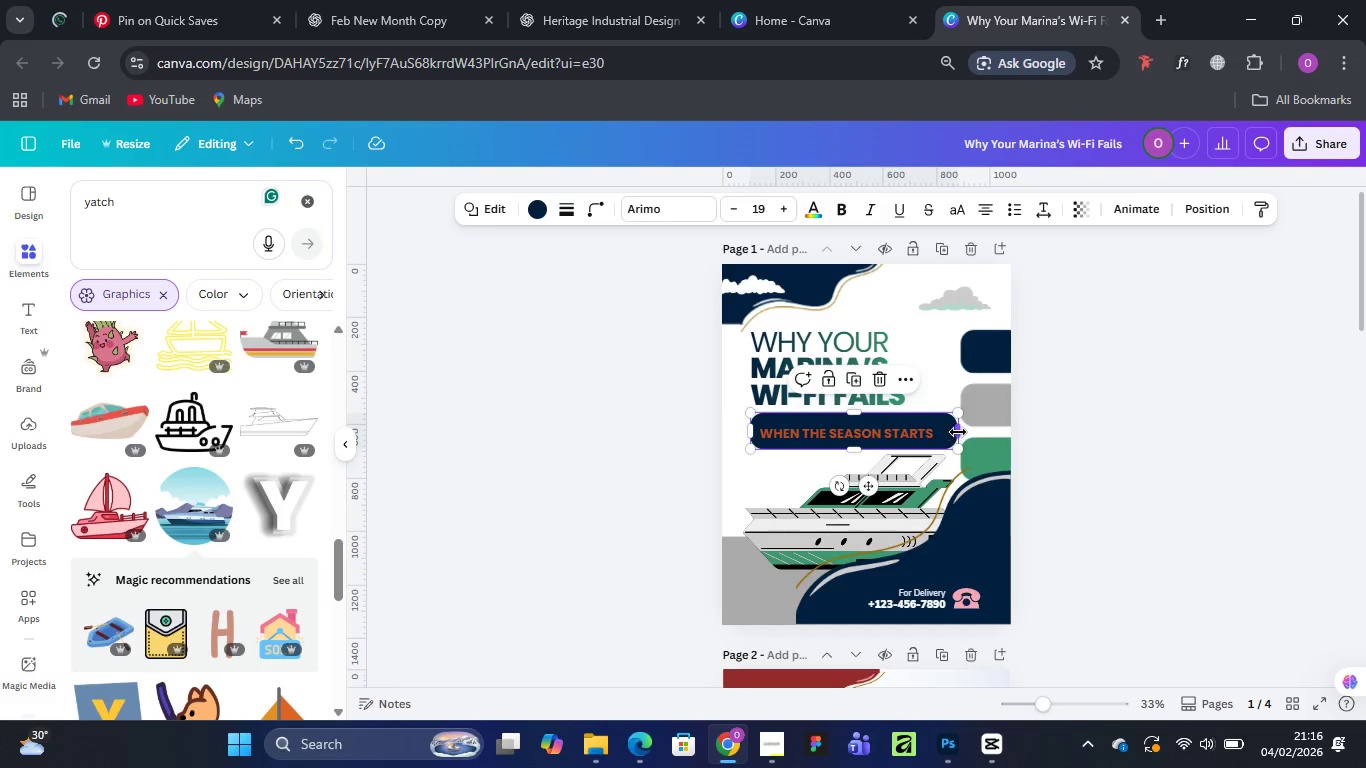 
left_click_drag(start_coordinate=[958, 431], to_coordinate=[942, 431])
 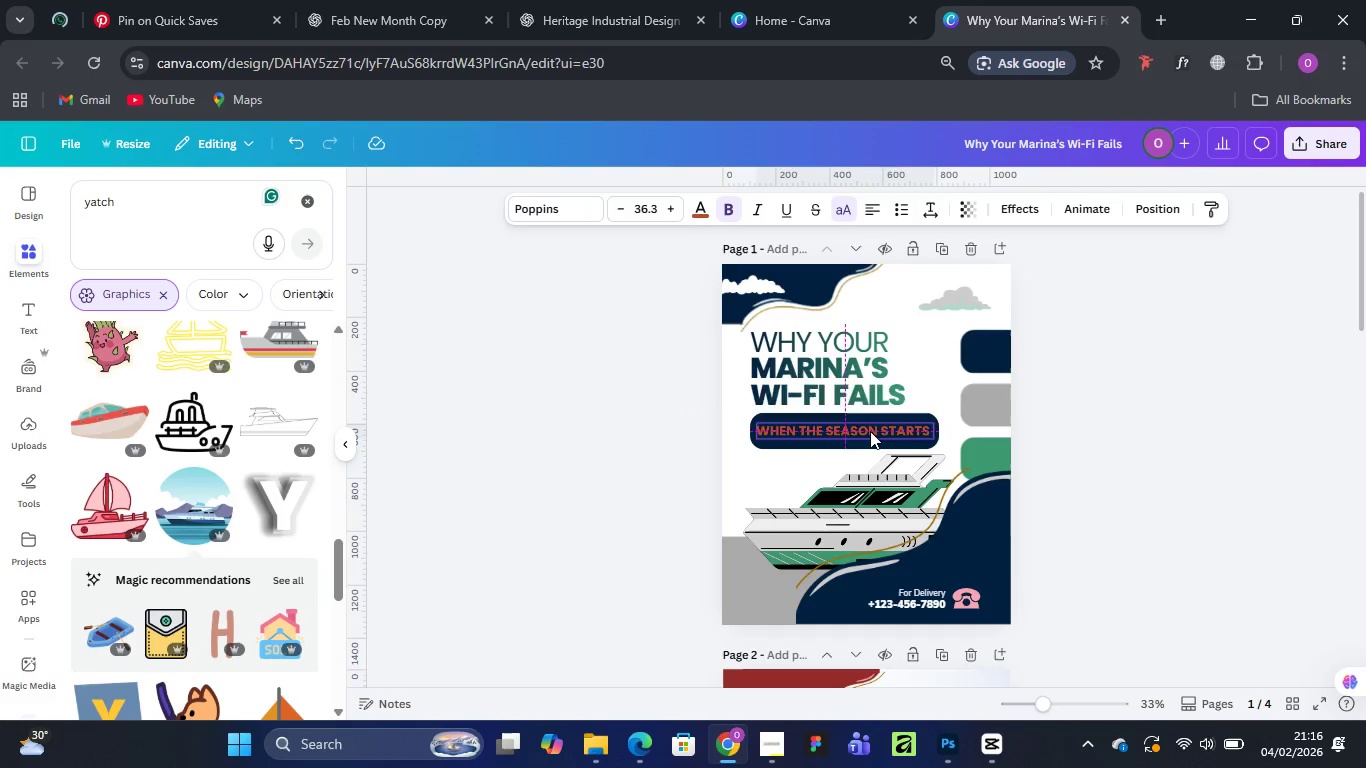 
left_click([698, 213])
 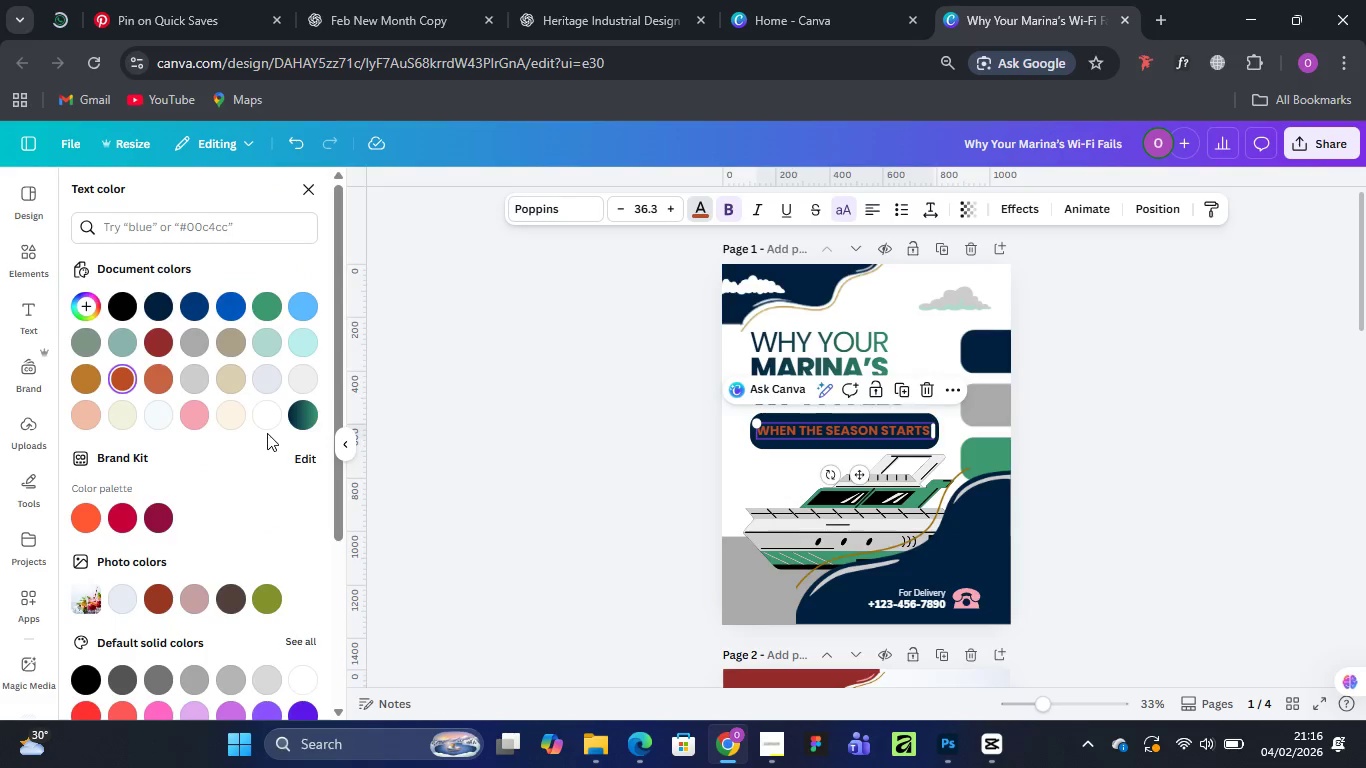 
left_click([267, 417])
 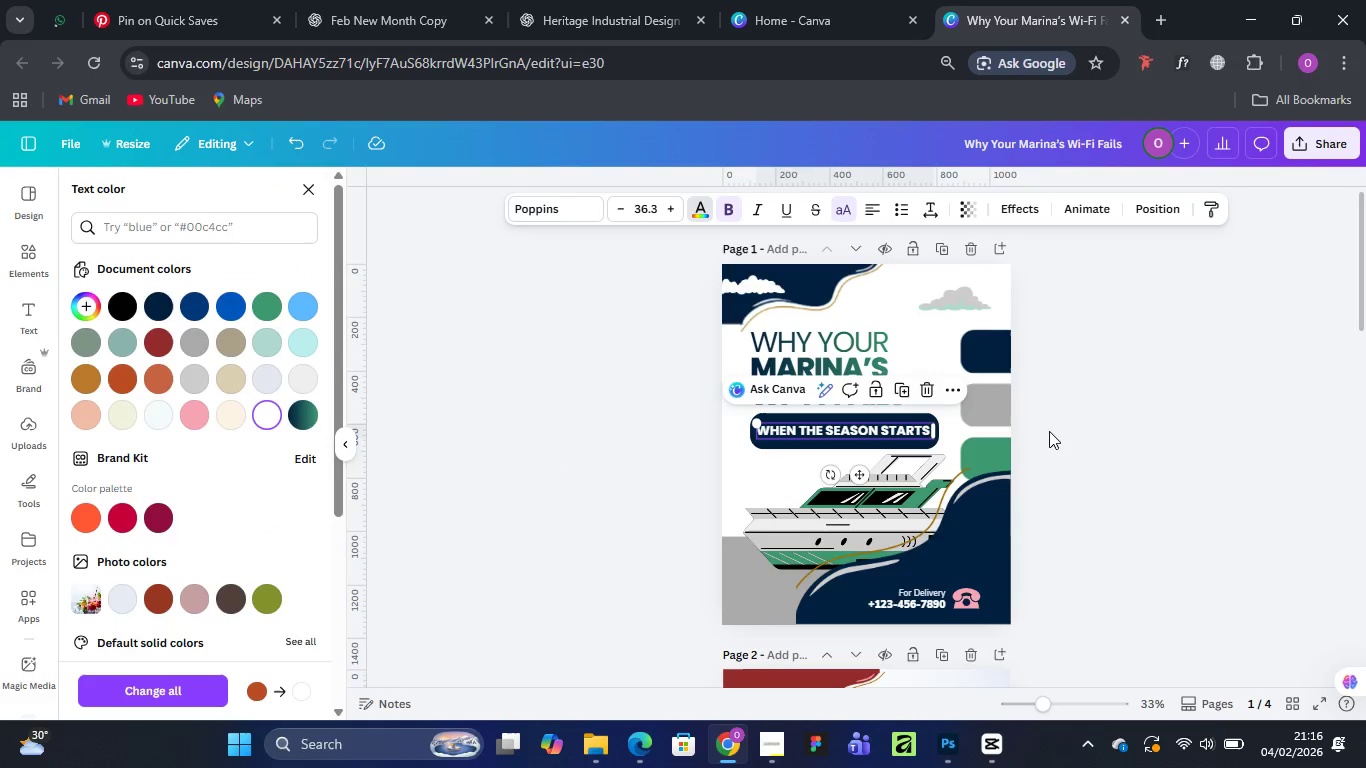 
left_click([1103, 380])
 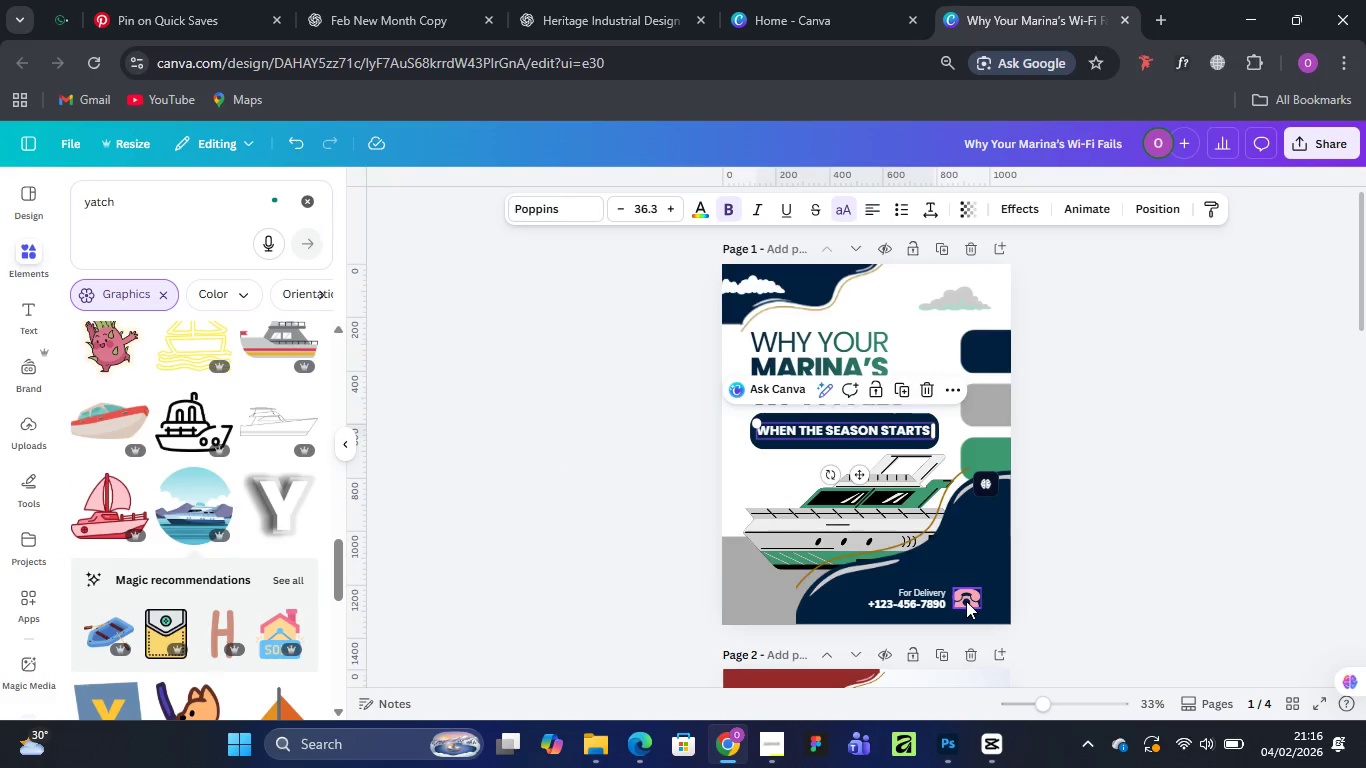 
left_click([966, 601])
 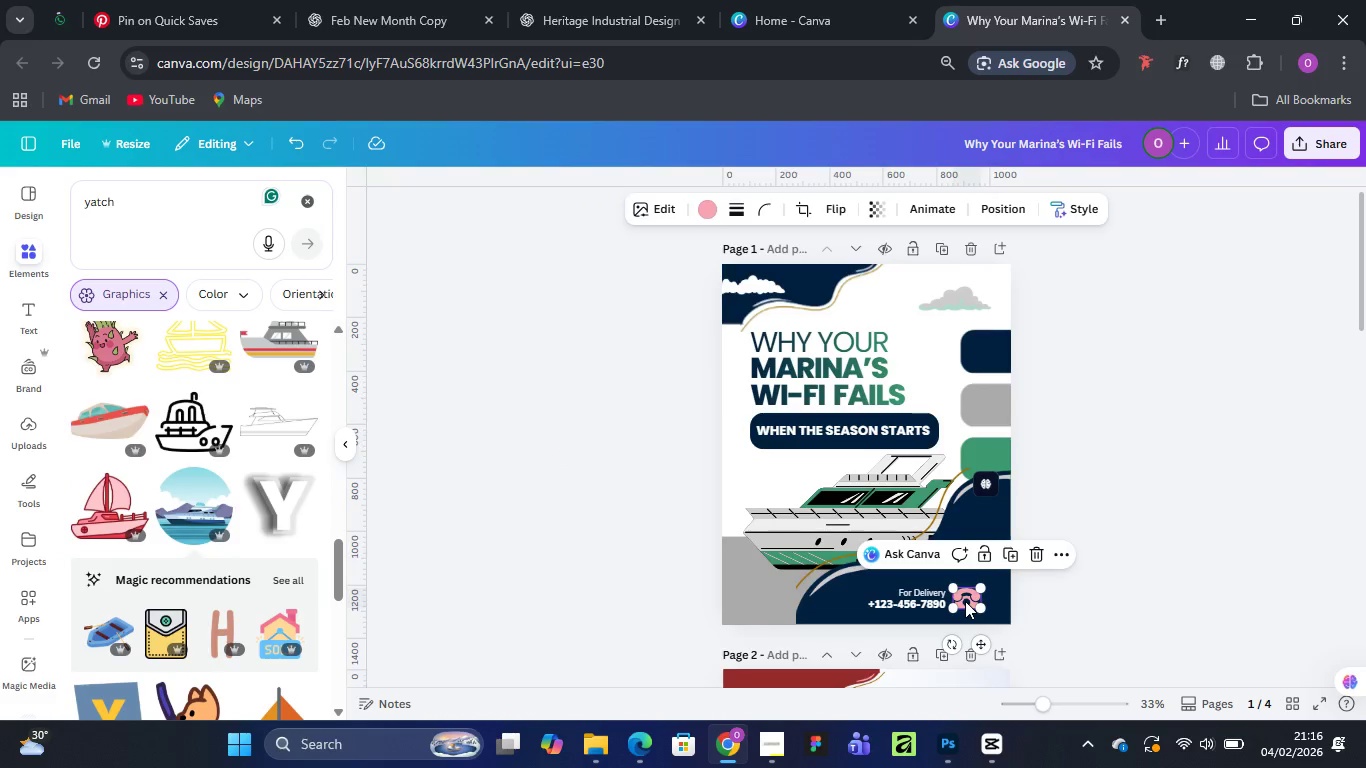 
key(Delete)
 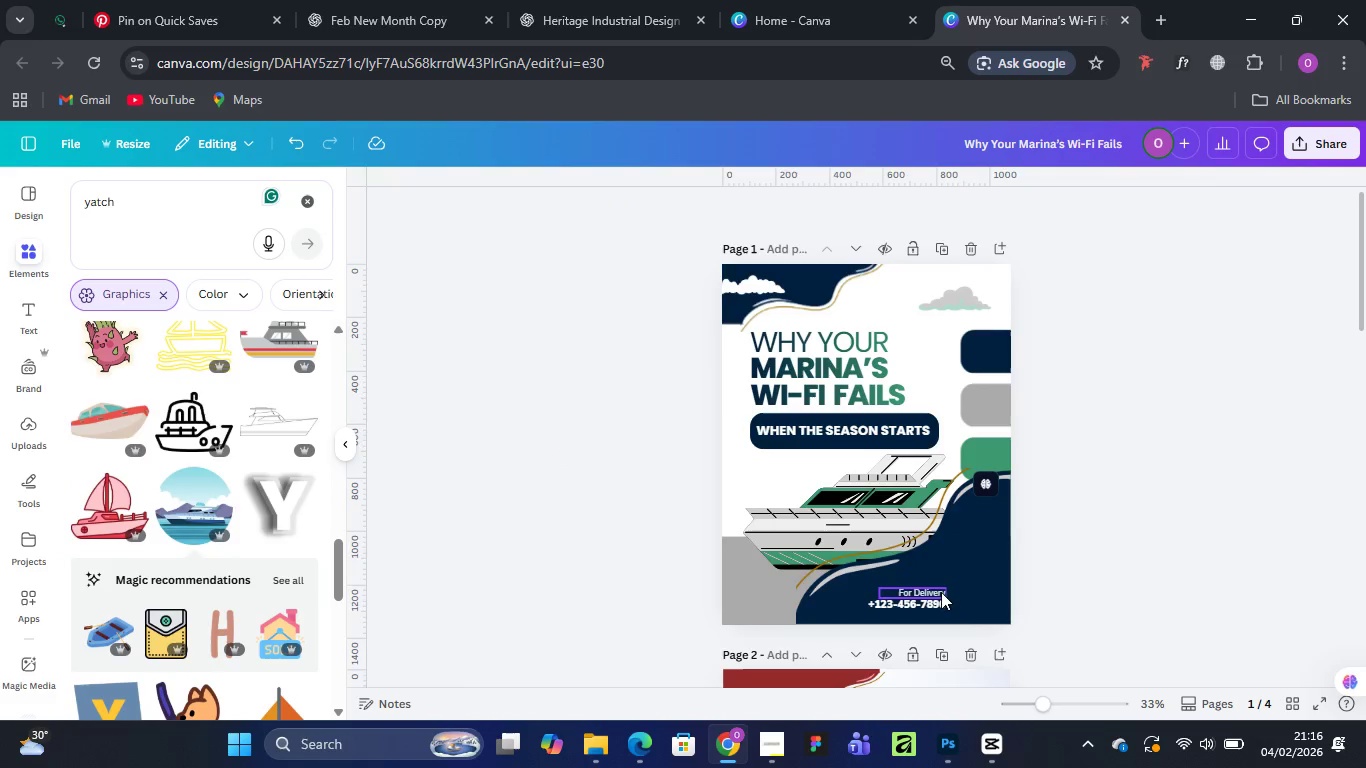 
left_click([937, 592])
 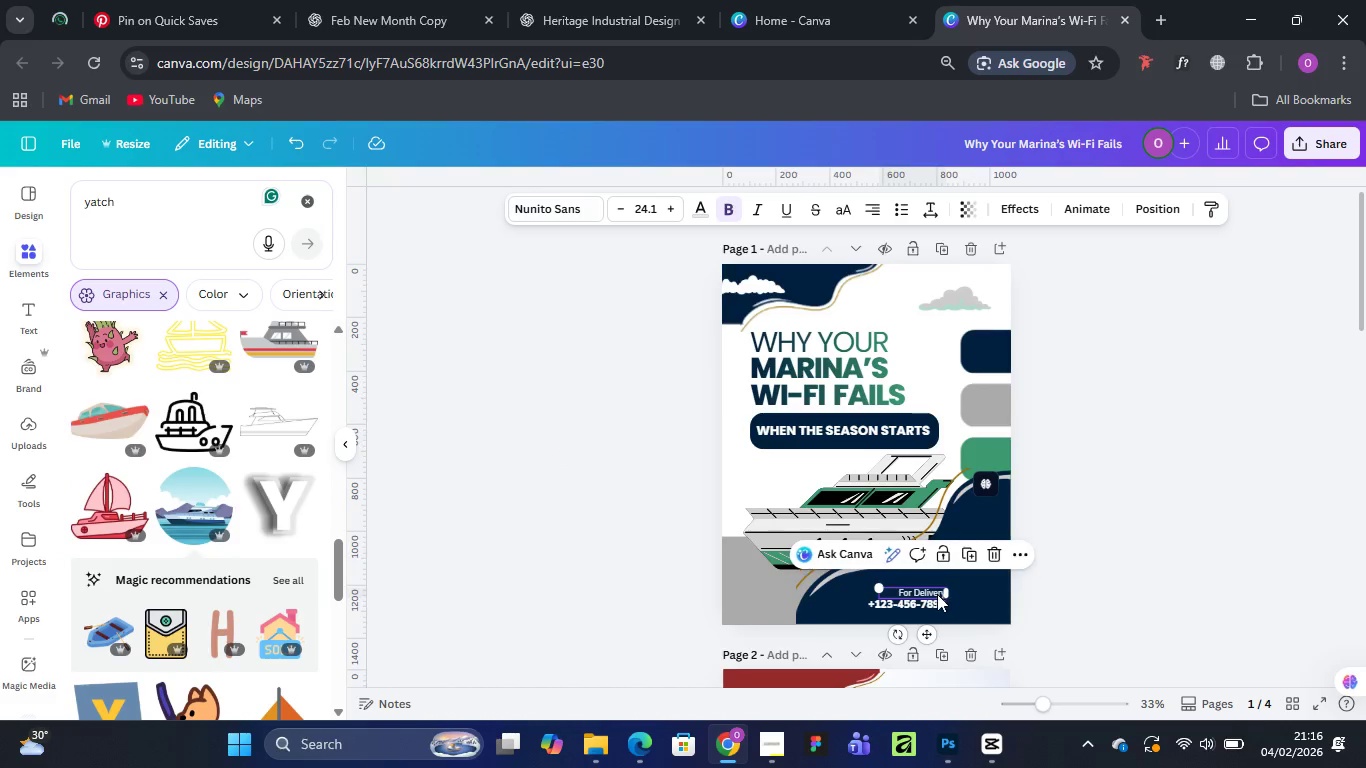 
key(Delete)
 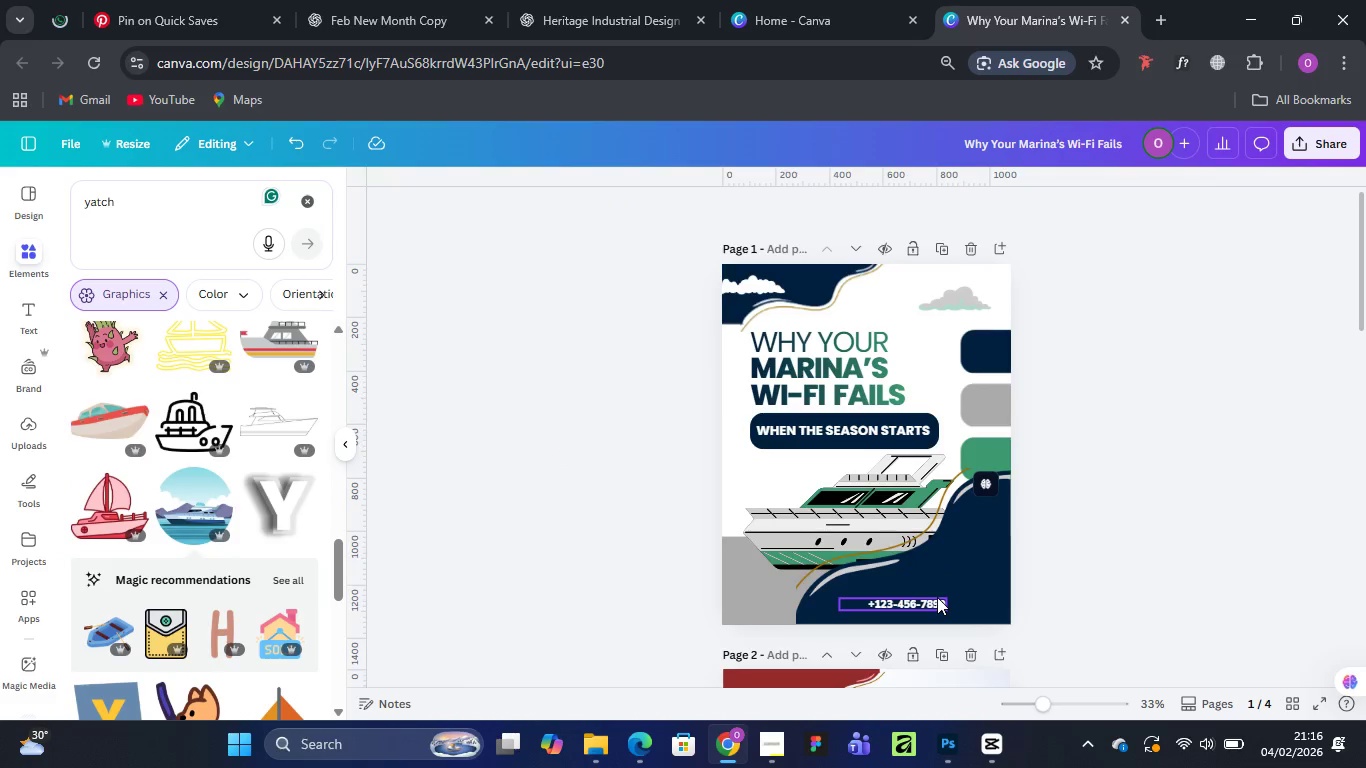 
left_click([937, 597])
 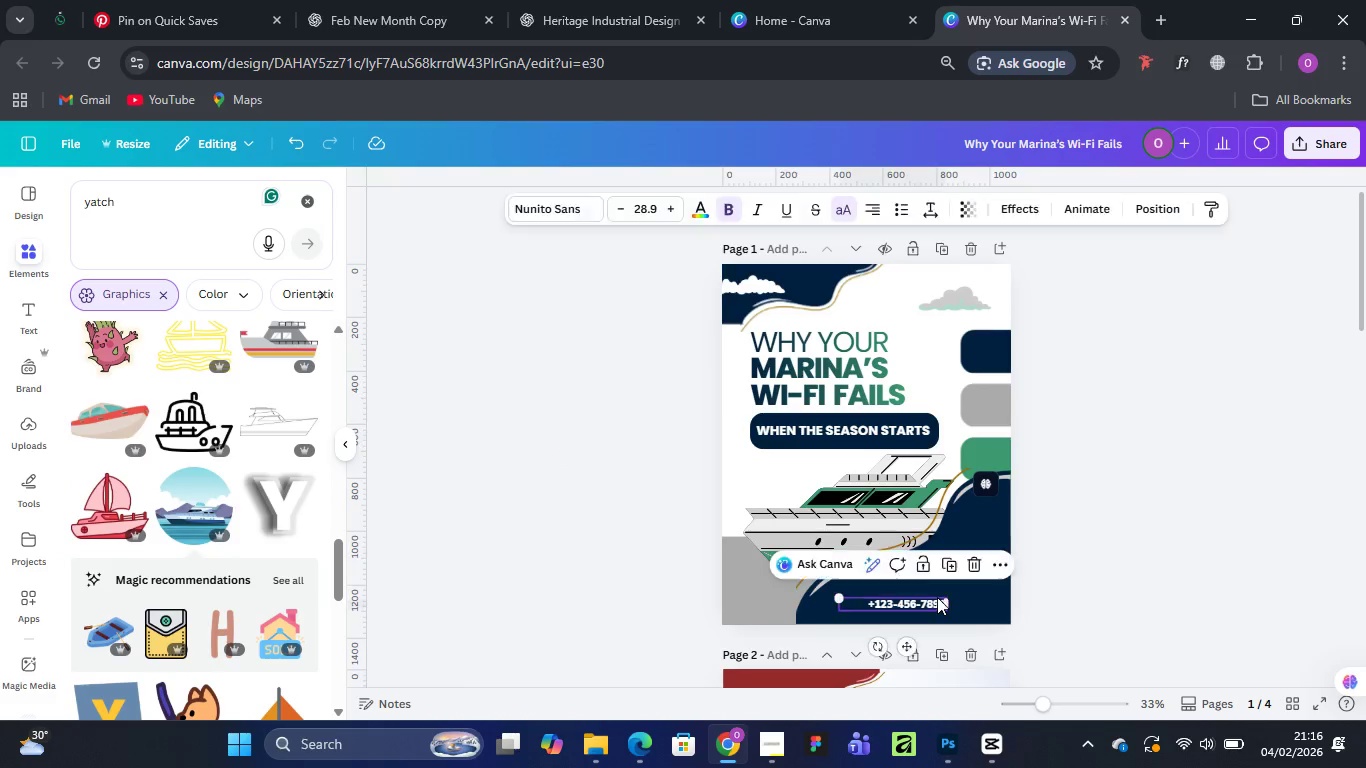 
key(Delete)
 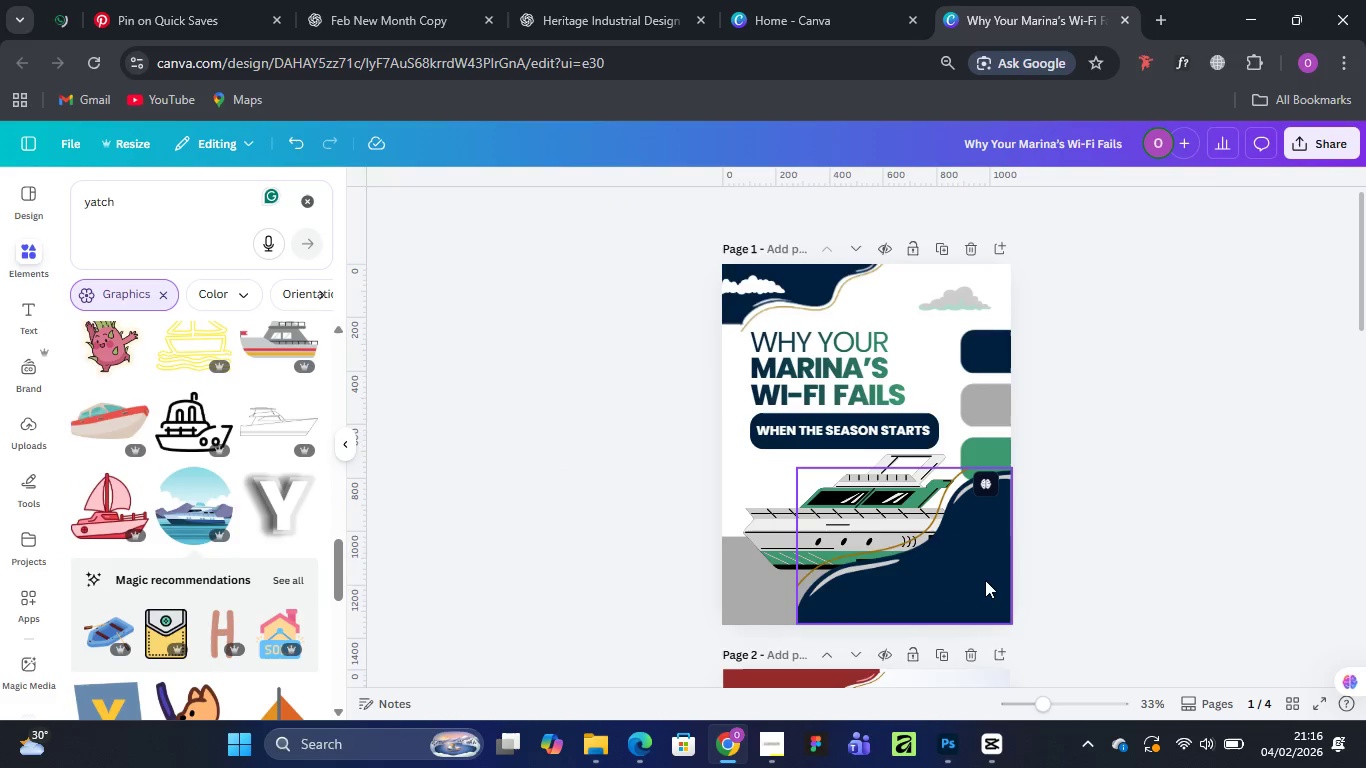 
left_click_drag(start_coordinate=[985, 580], to_coordinate=[999, 612])
 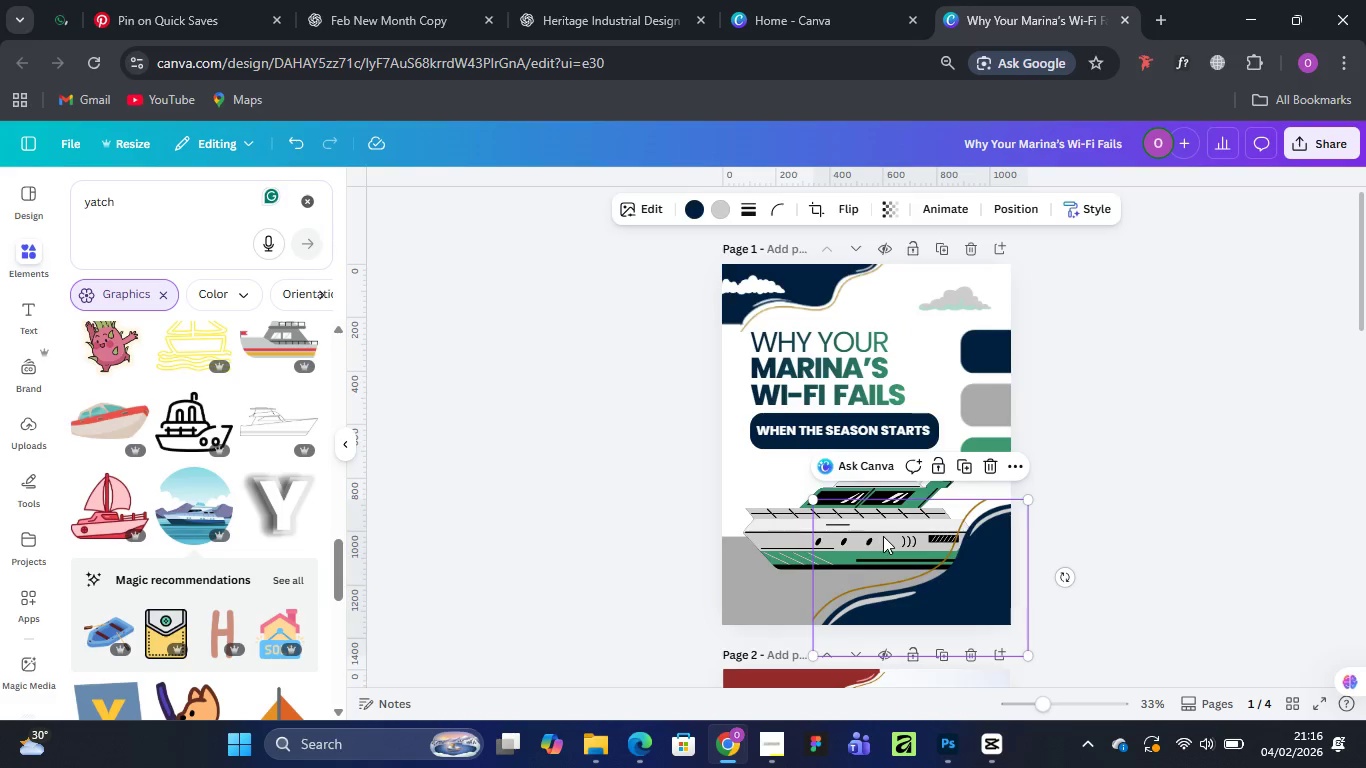 
left_click([883, 536])
 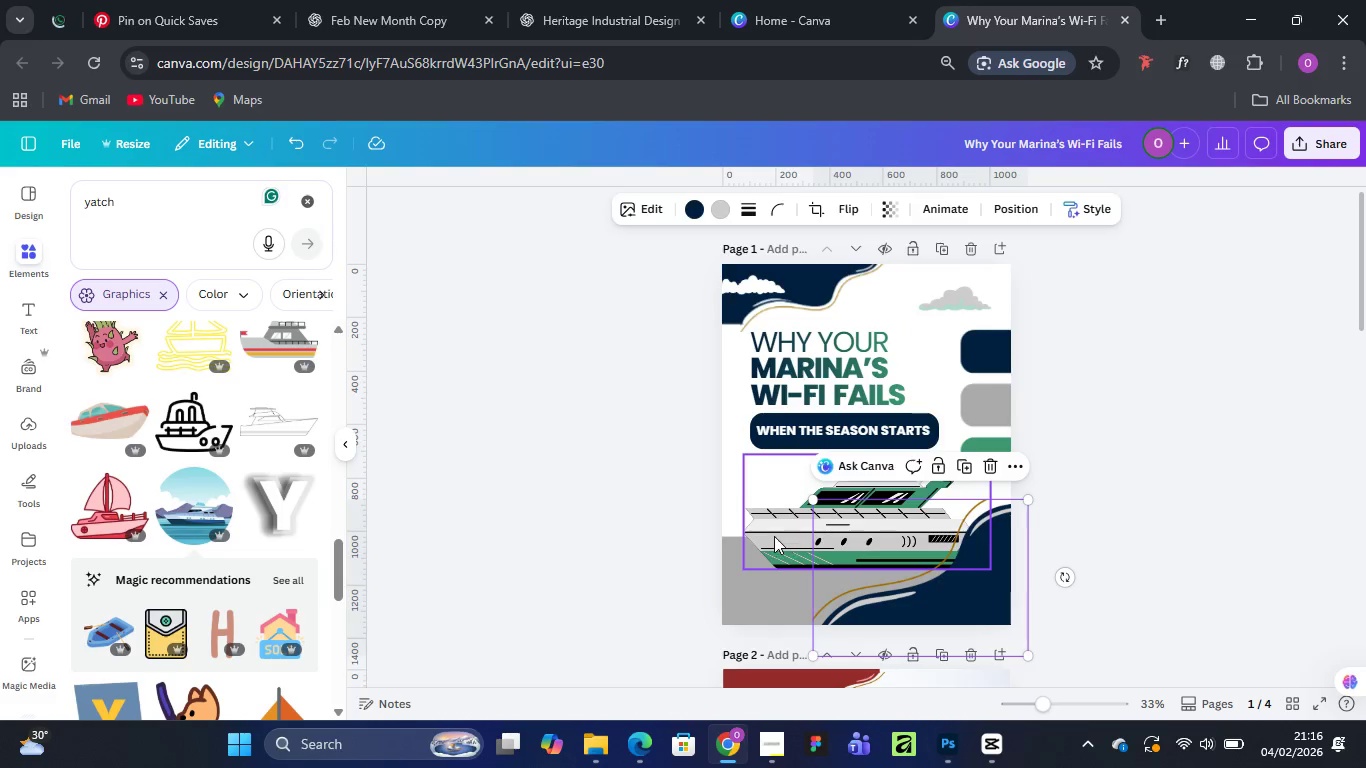 
left_click_drag(start_coordinate=[774, 536], to_coordinate=[776, 558])
 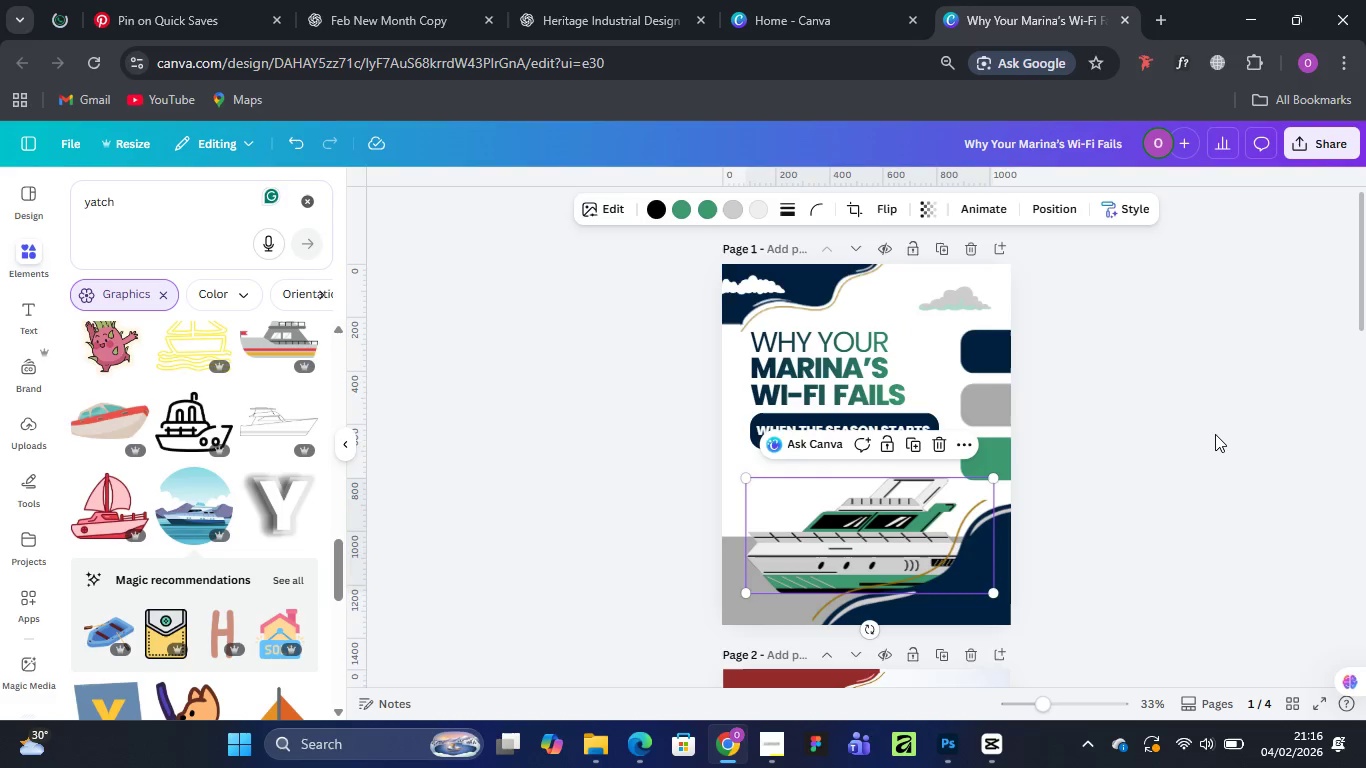 
left_click([1216, 434])
 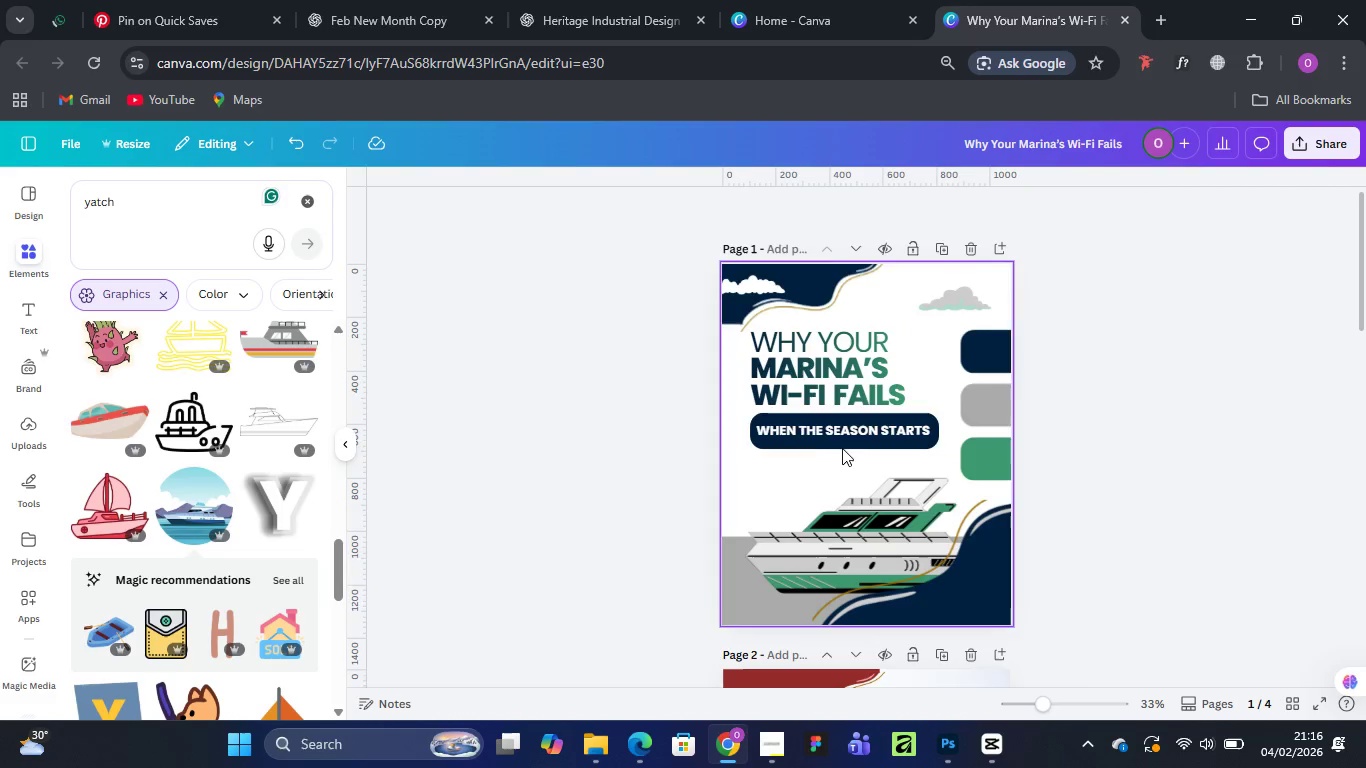 
left_click_drag(start_coordinate=[842, 445], to_coordinate=[842, 460])
 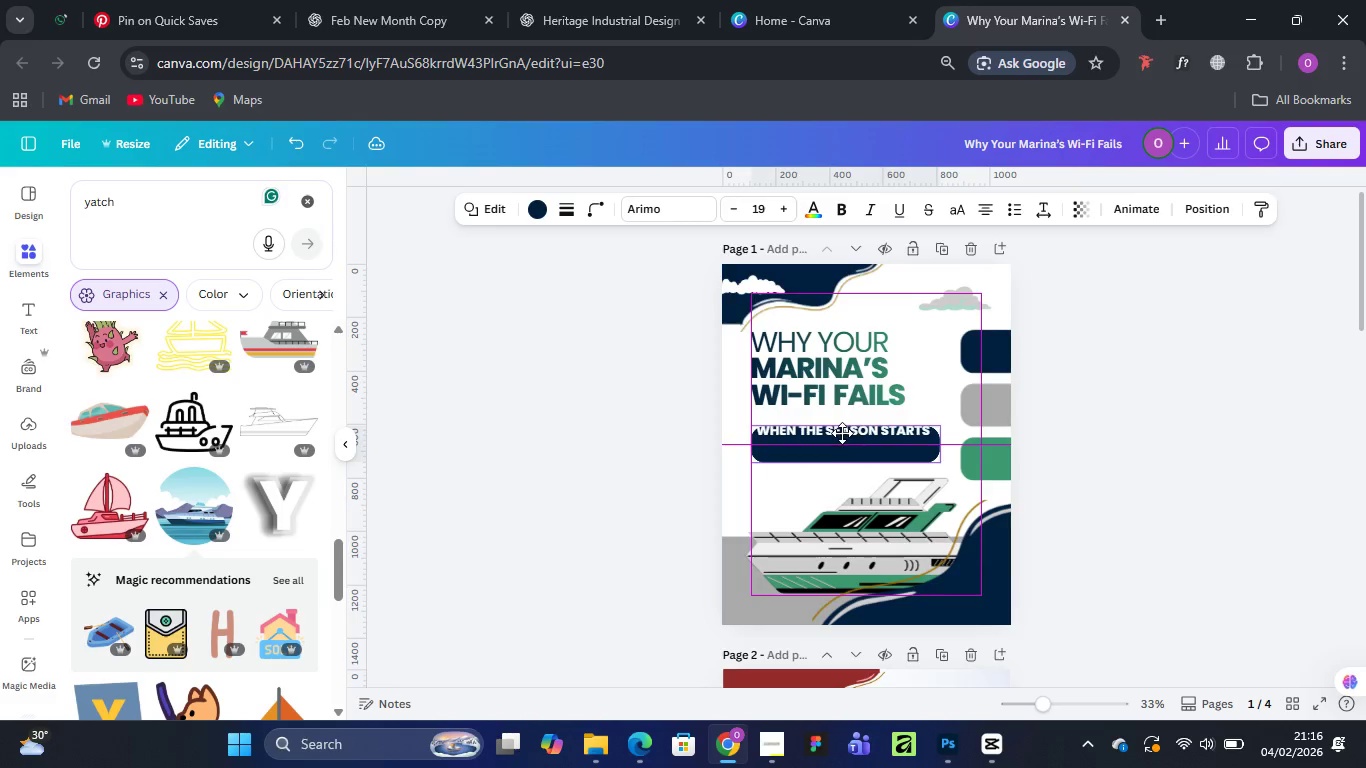 
wait(8.28)
 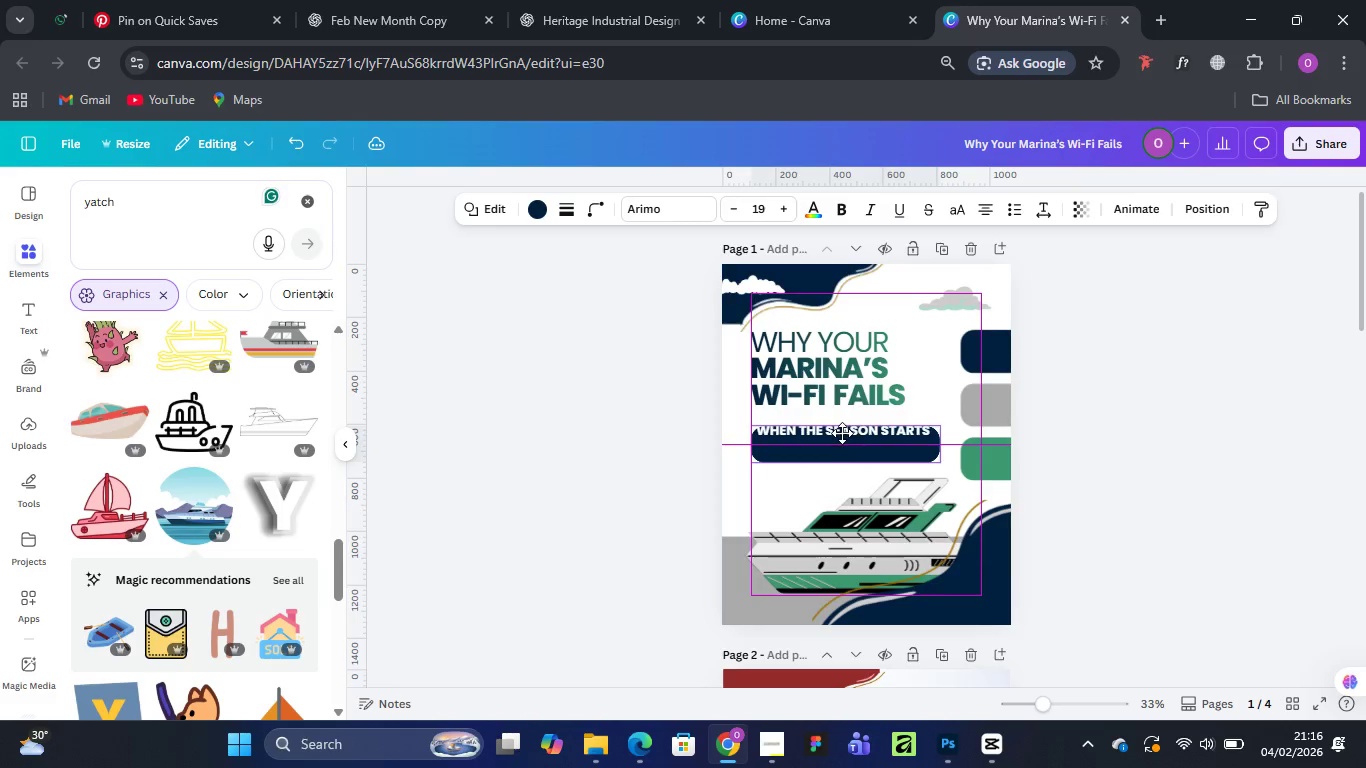 
left_click([789, 436])
 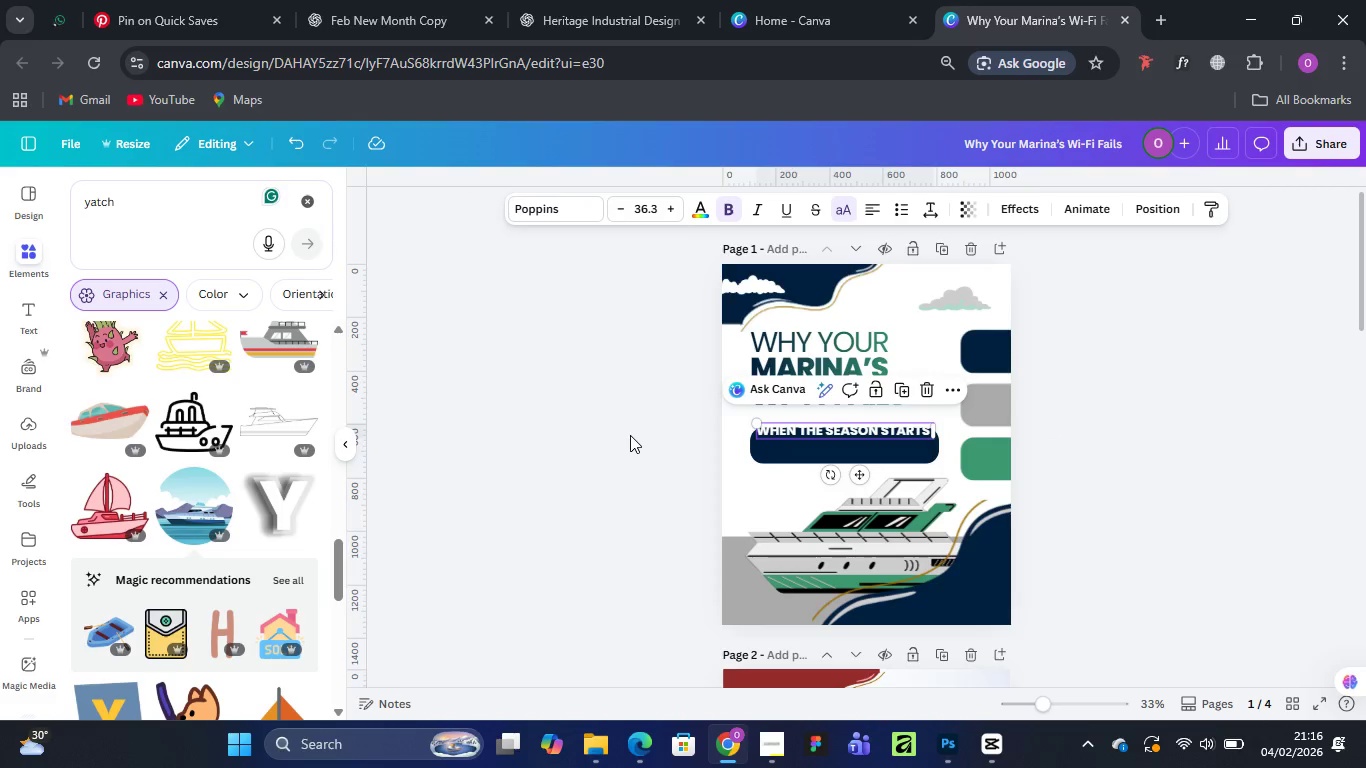 
left_click([630, 435])
 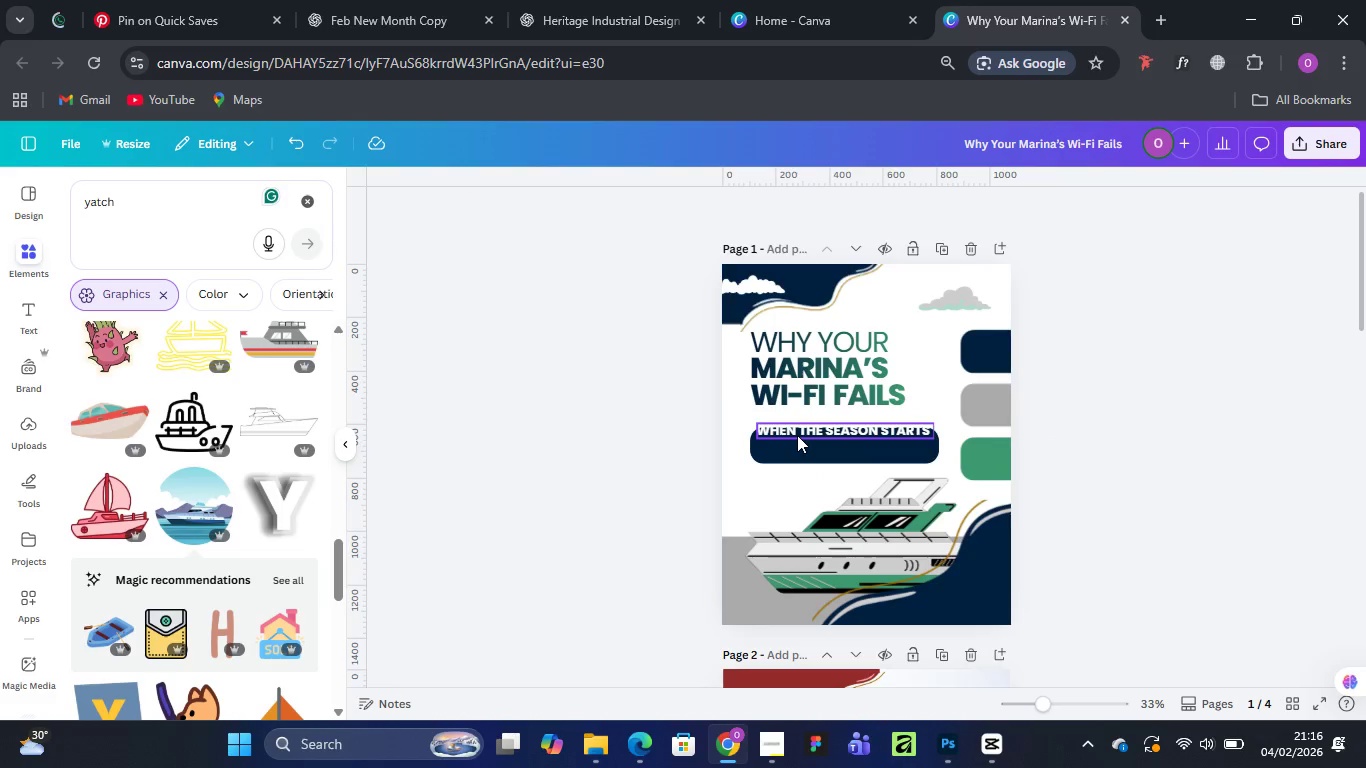 
left_click_drag(start_coordinate=[797, 435], to_coordinate=[799, 448])
 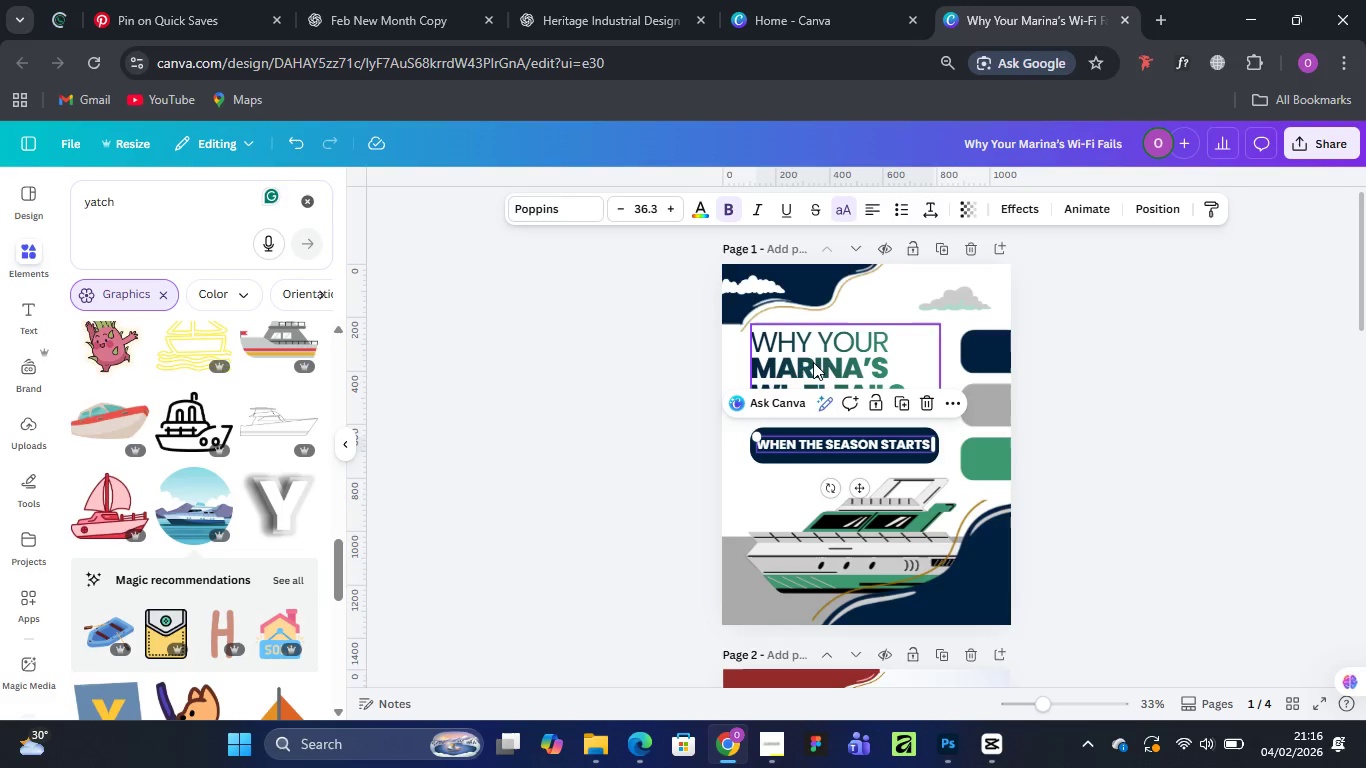 
left_click_drag(start_coordinate=[813, 362], to_coordinate=[814, 373])
 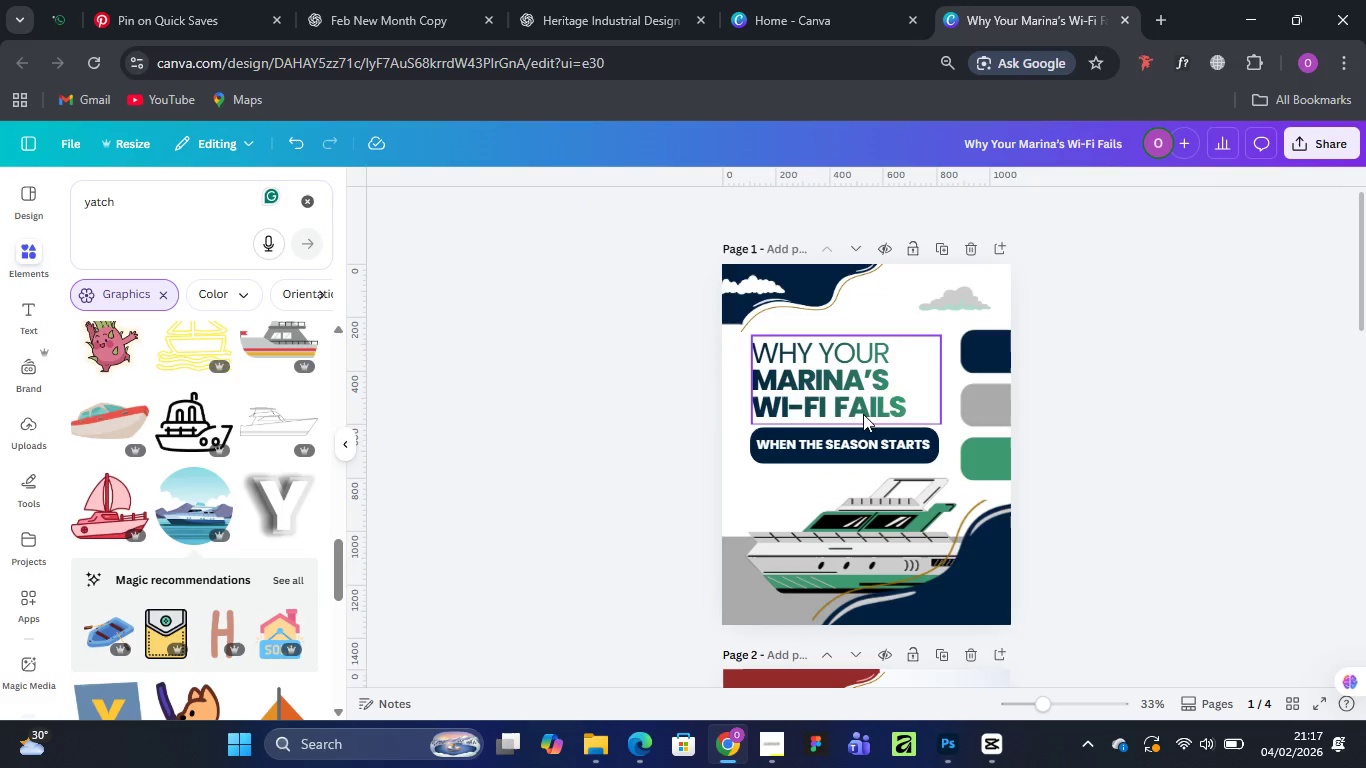 
left_click_drag(start_coordinate=[975, 409], to_coordinate=[963, 409])
 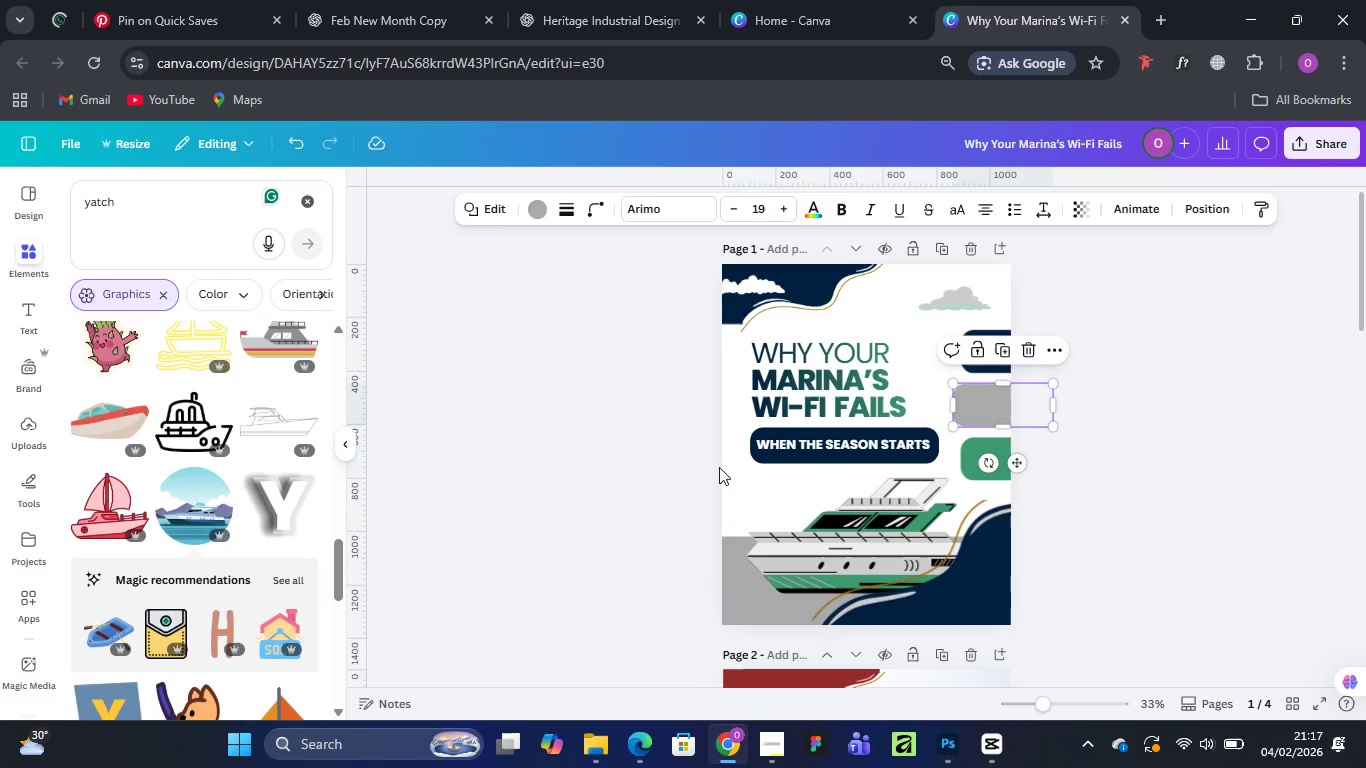 
left_click([735, 453])
 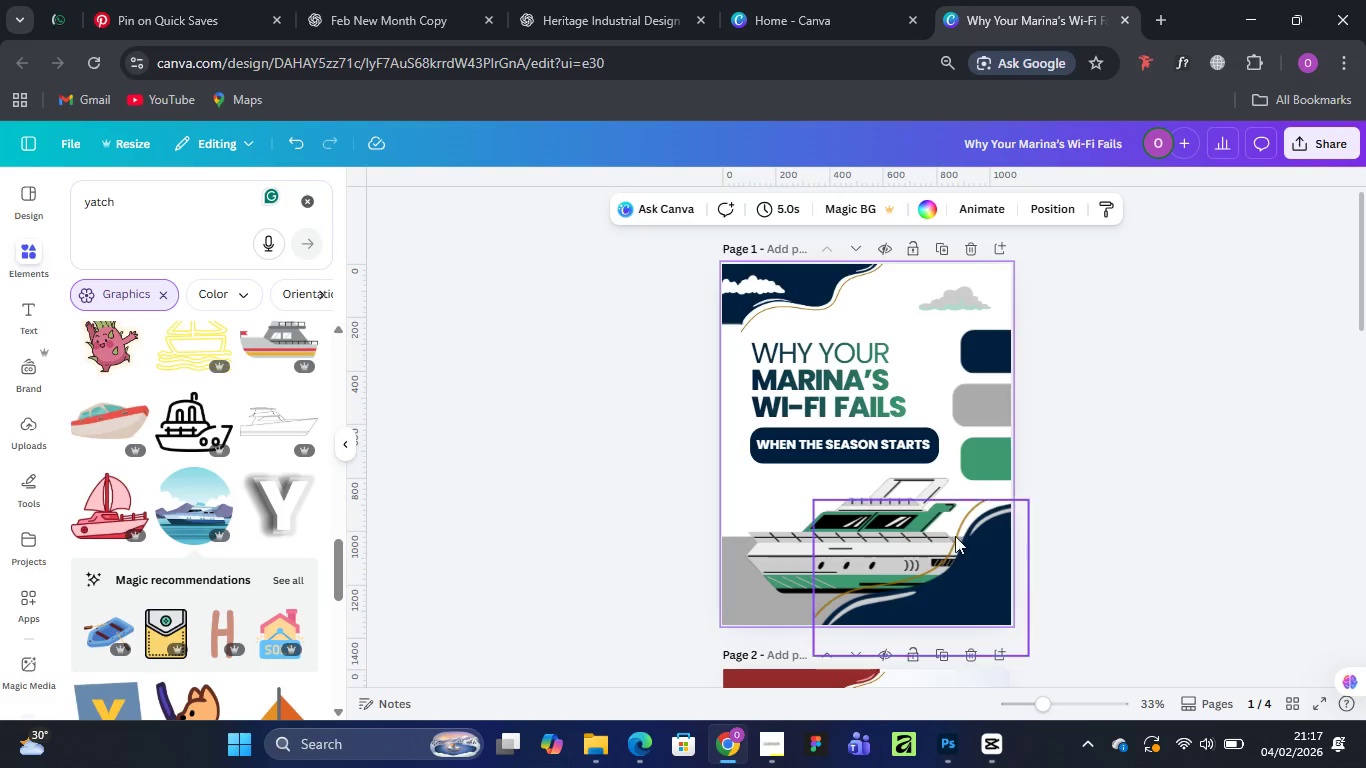 
scroll: coordinate [889, 484], scroll_direction: down, amount: 6.0
 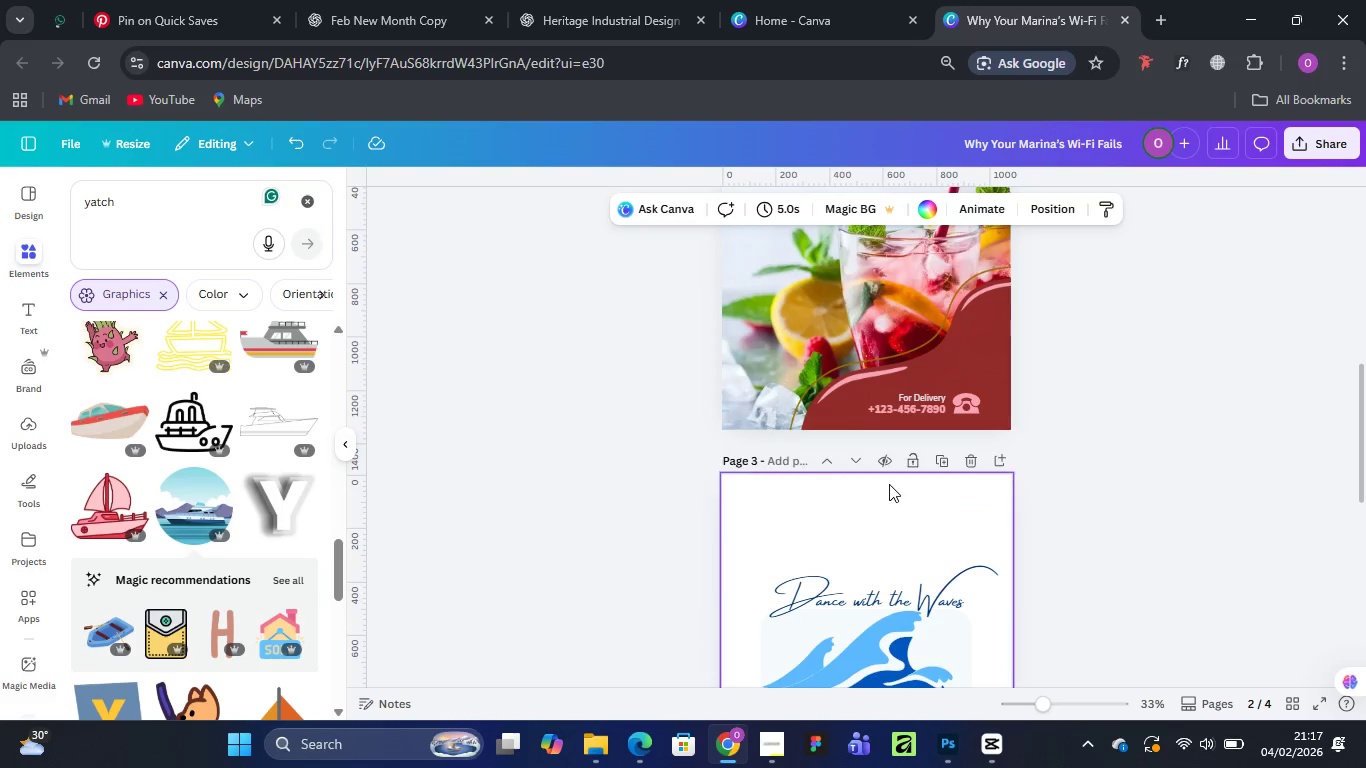 
scroll: coordinate [889, 484], scroll_direction: up, amount: 2.0
 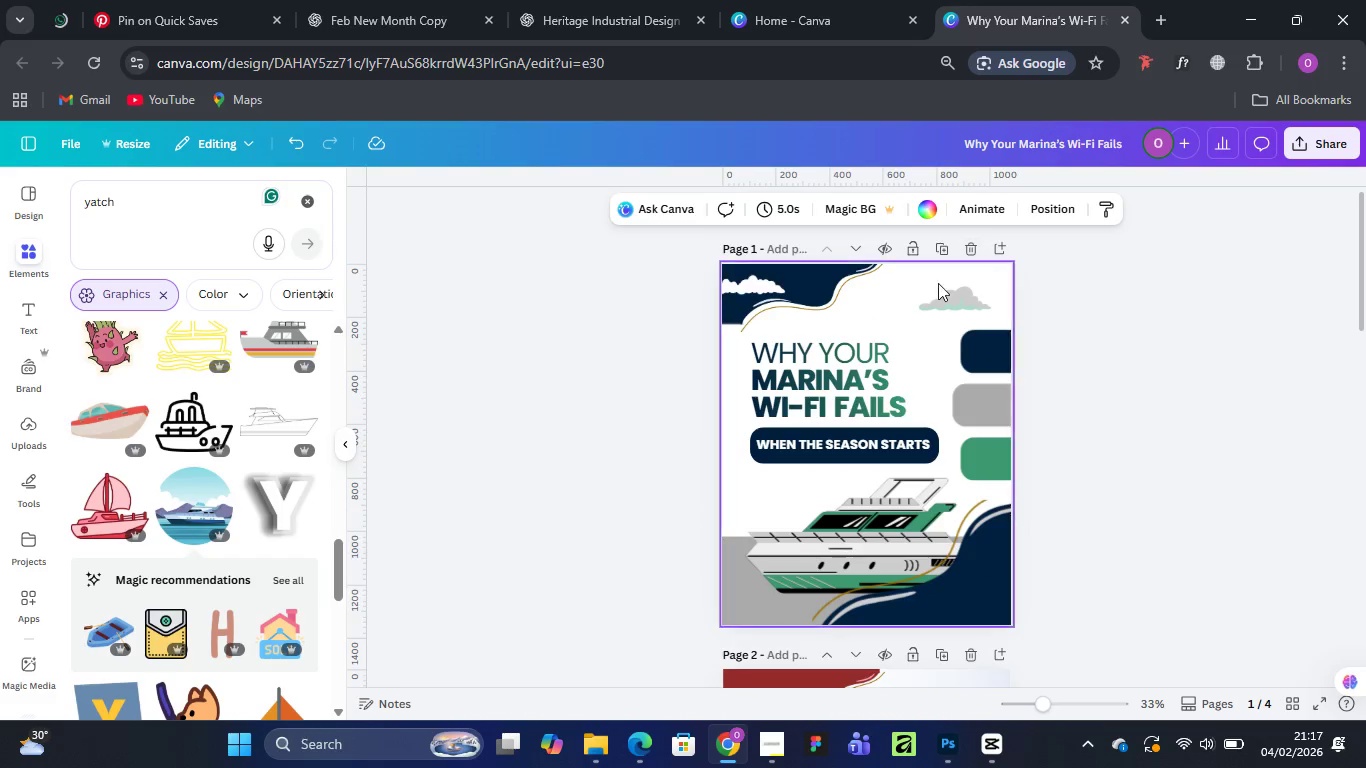 
left_click([812, 380])
 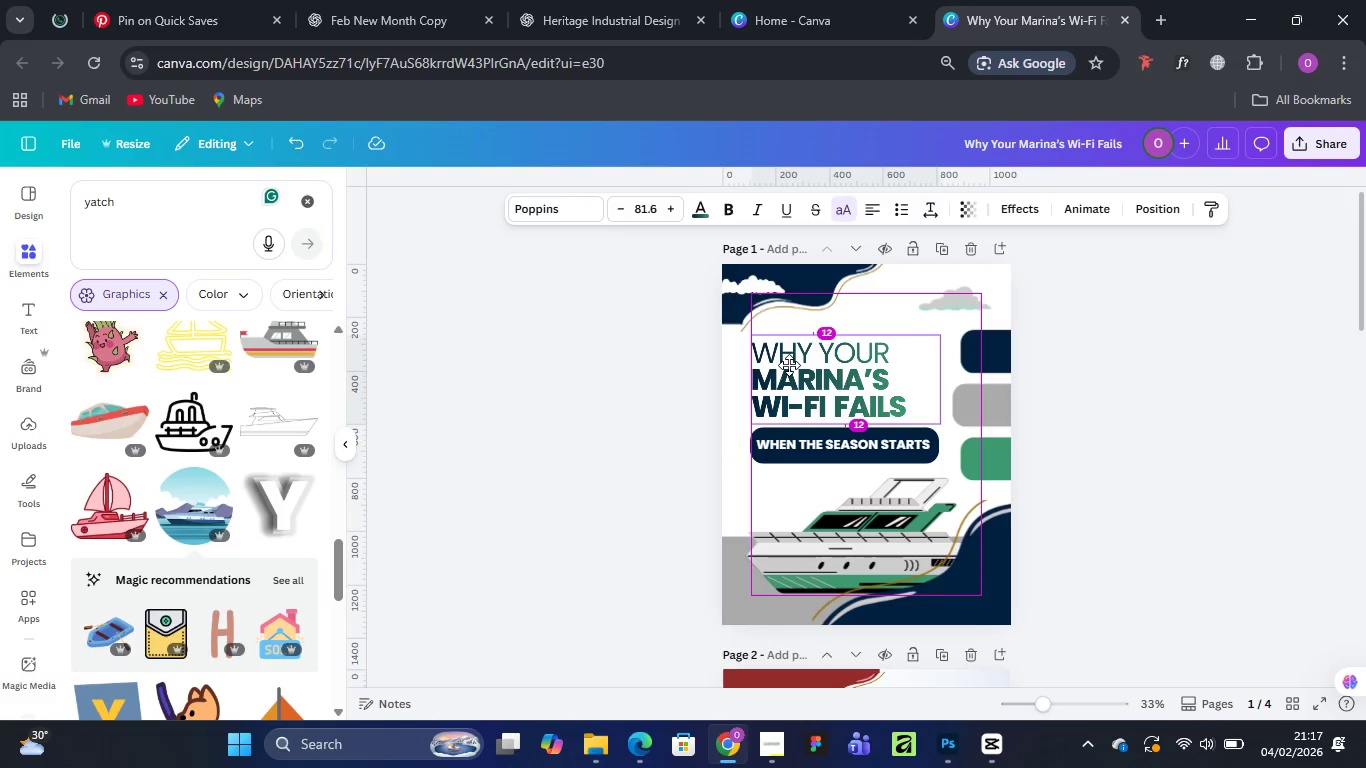 
left_click([1175, 376])
 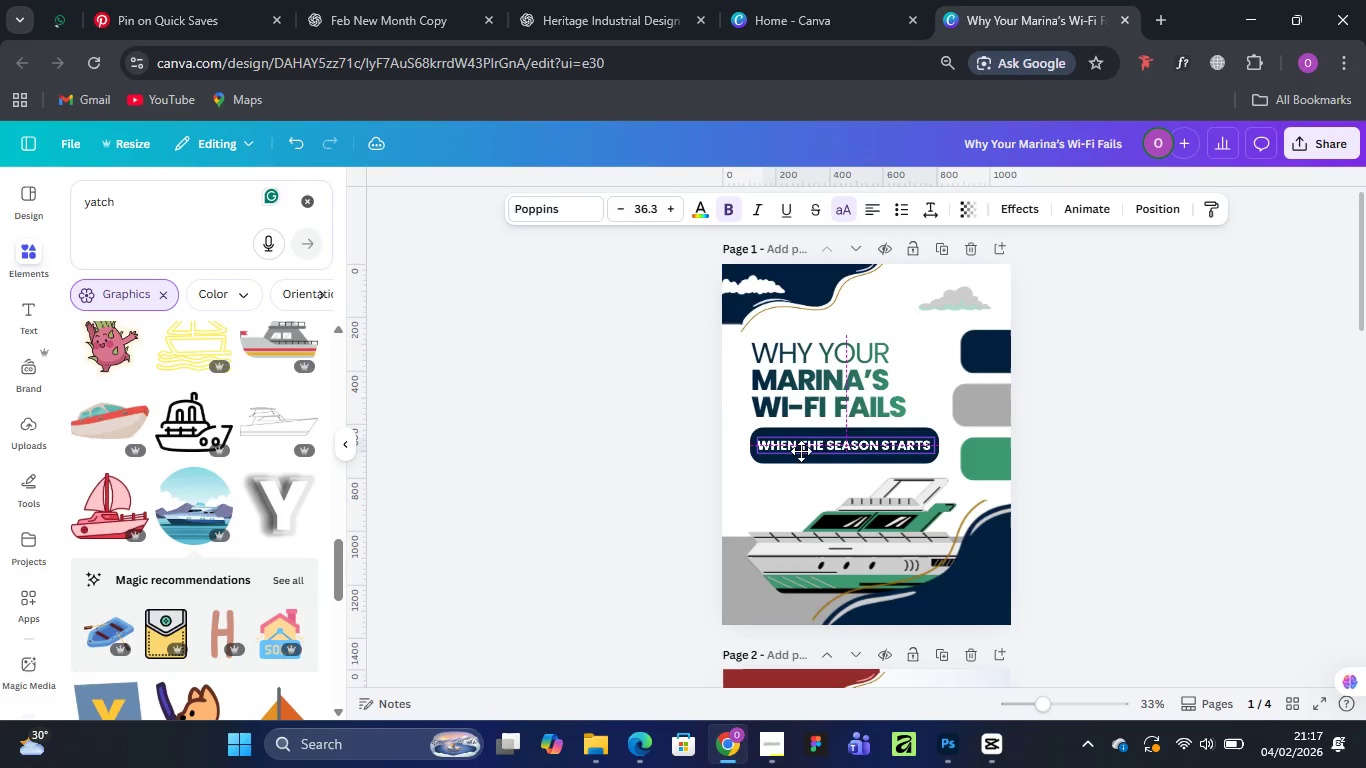 
wait(6.28)
 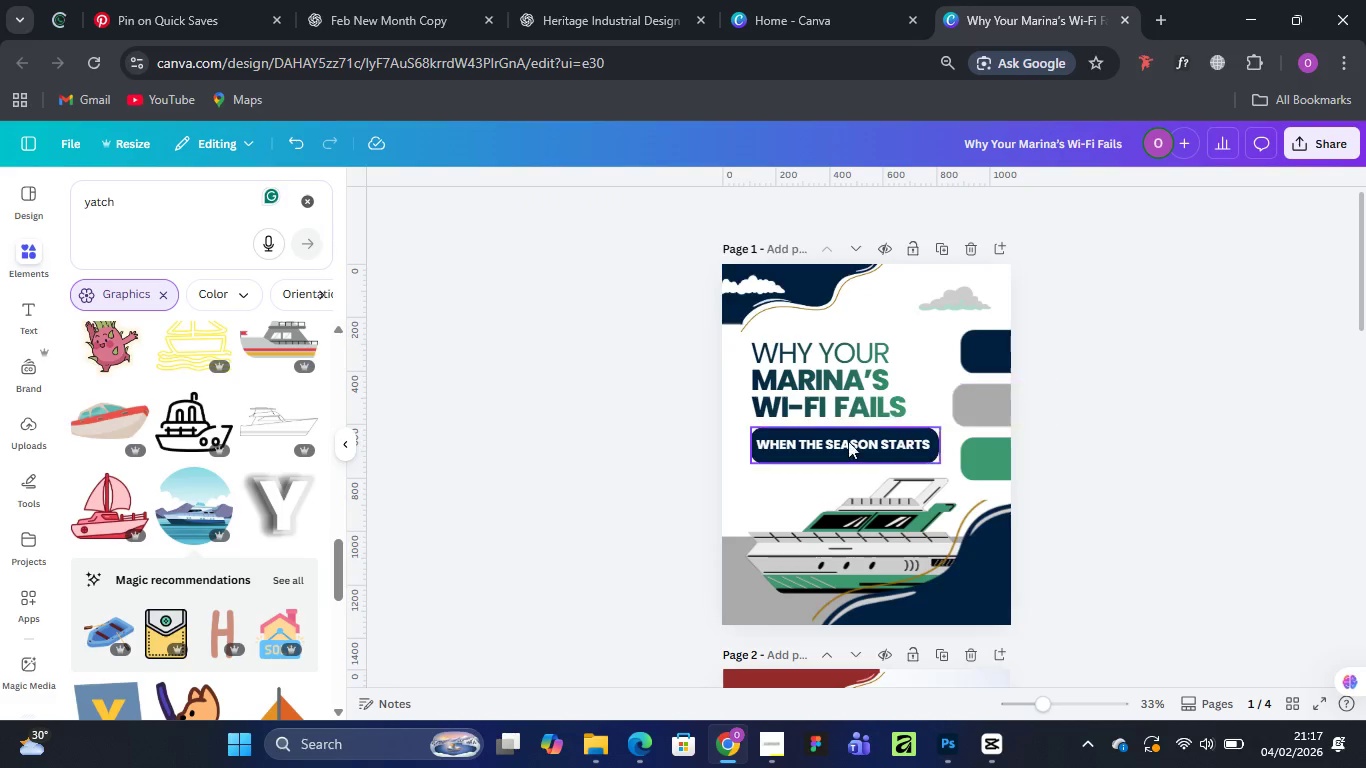 
left_click([572, 414])
 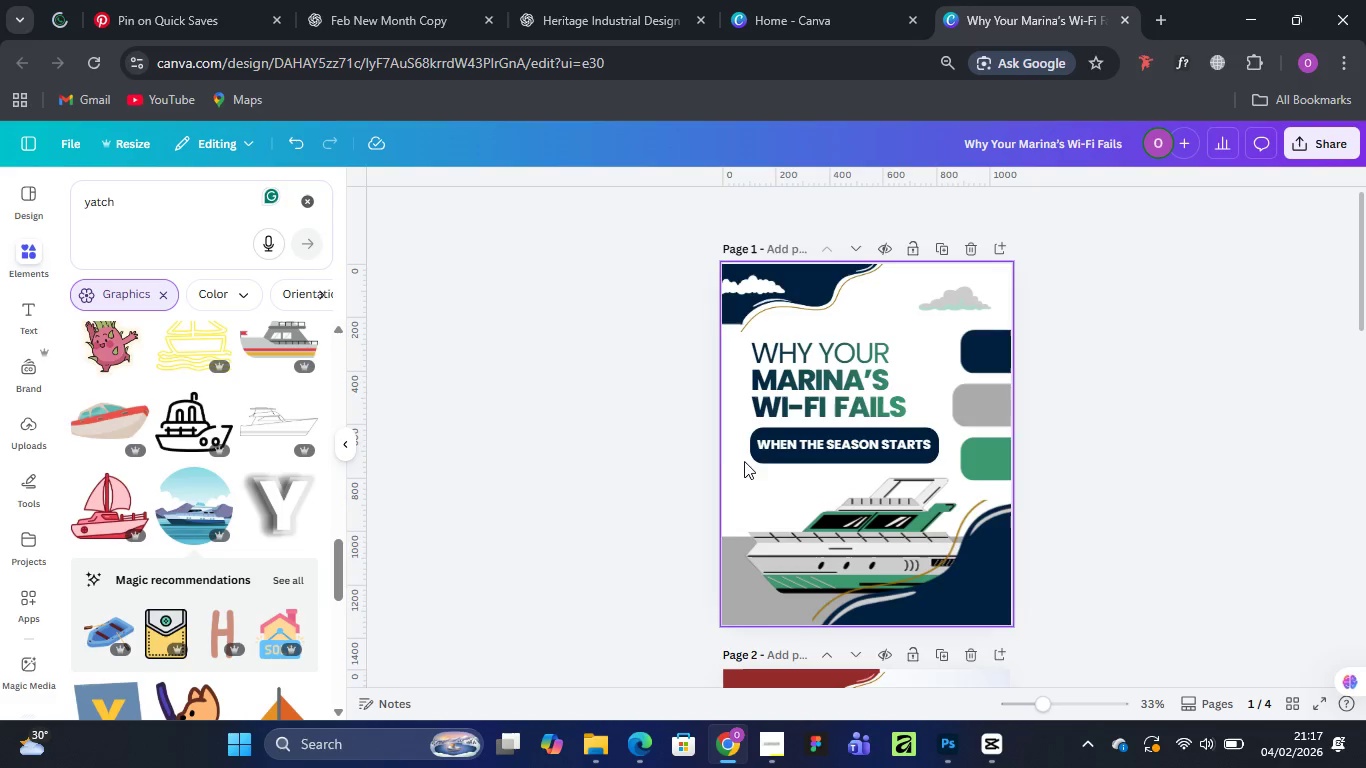 
left_click([783, 458])
 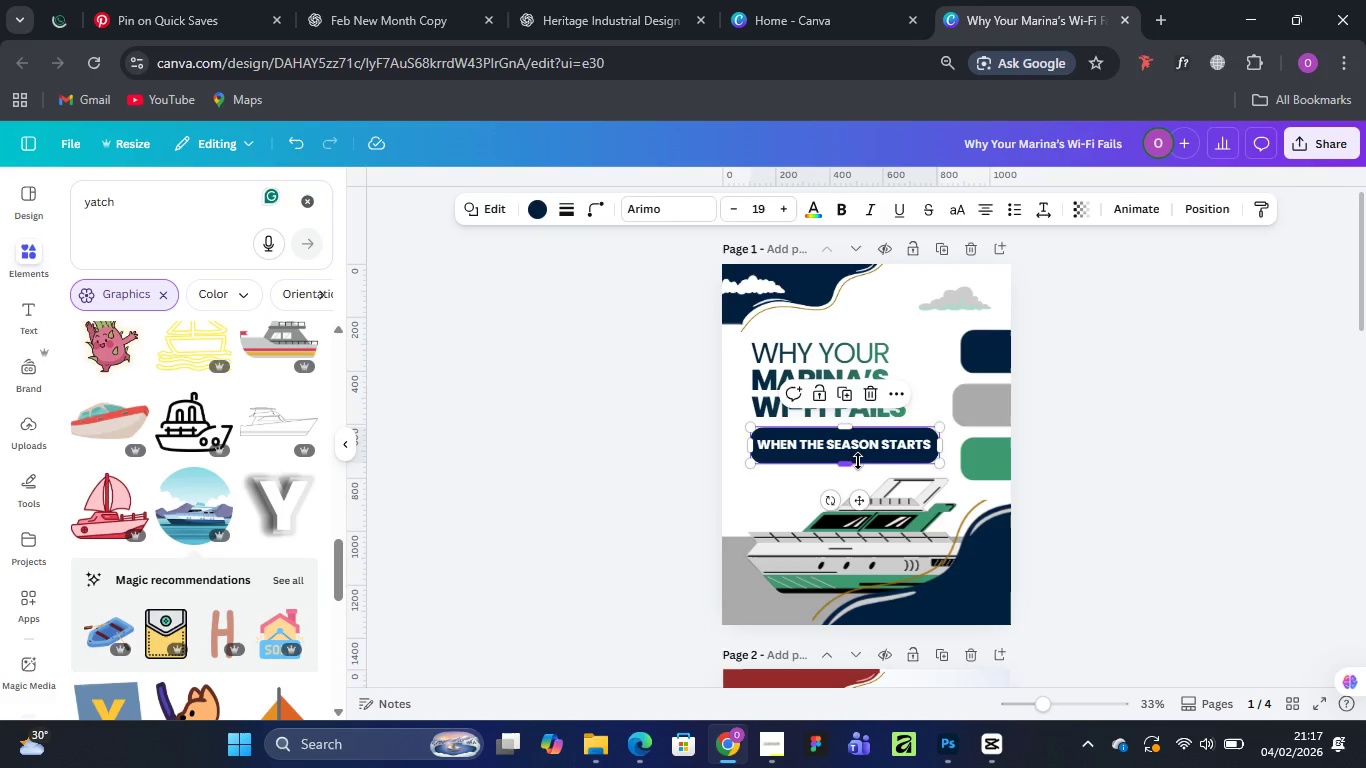 
left_click_drag(start_coordinate=[854, 464], to_coordinate=[848, 456])
 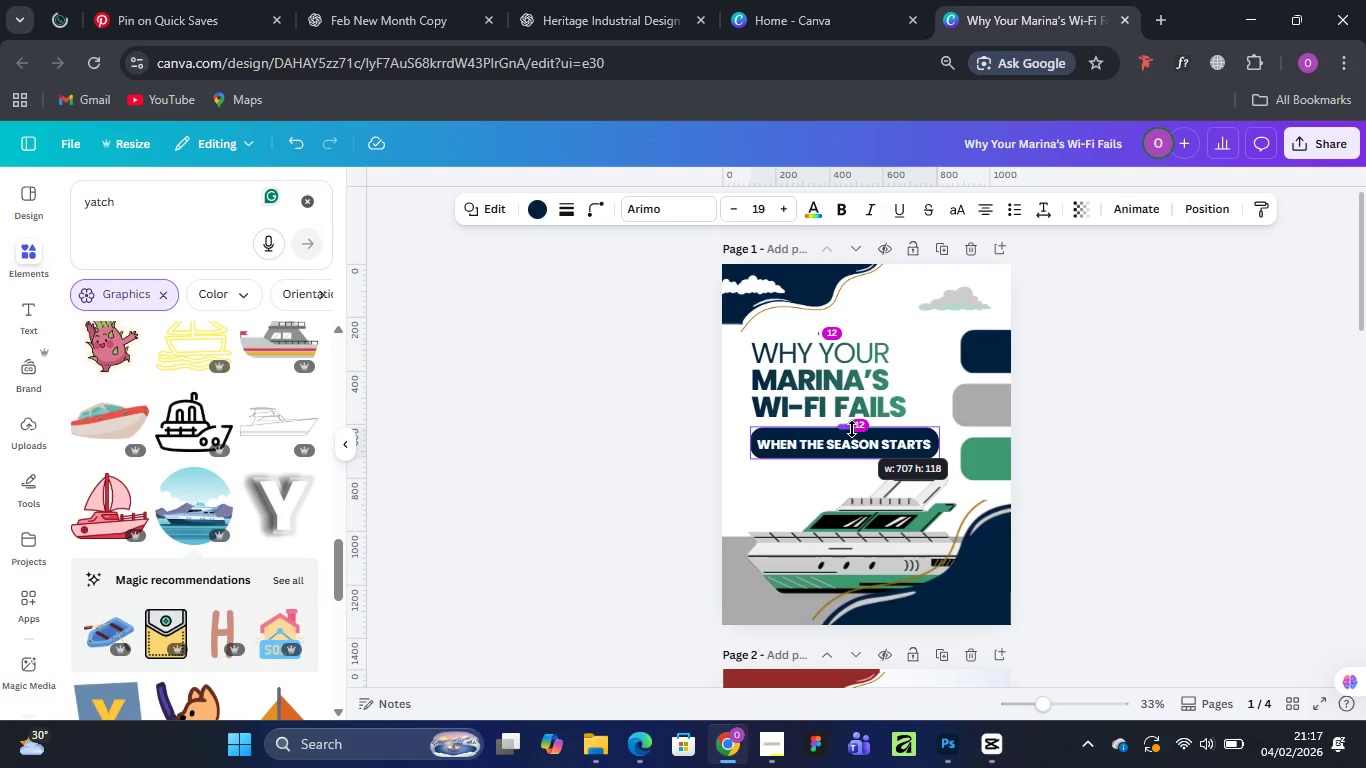 
left_click([898, 443])
 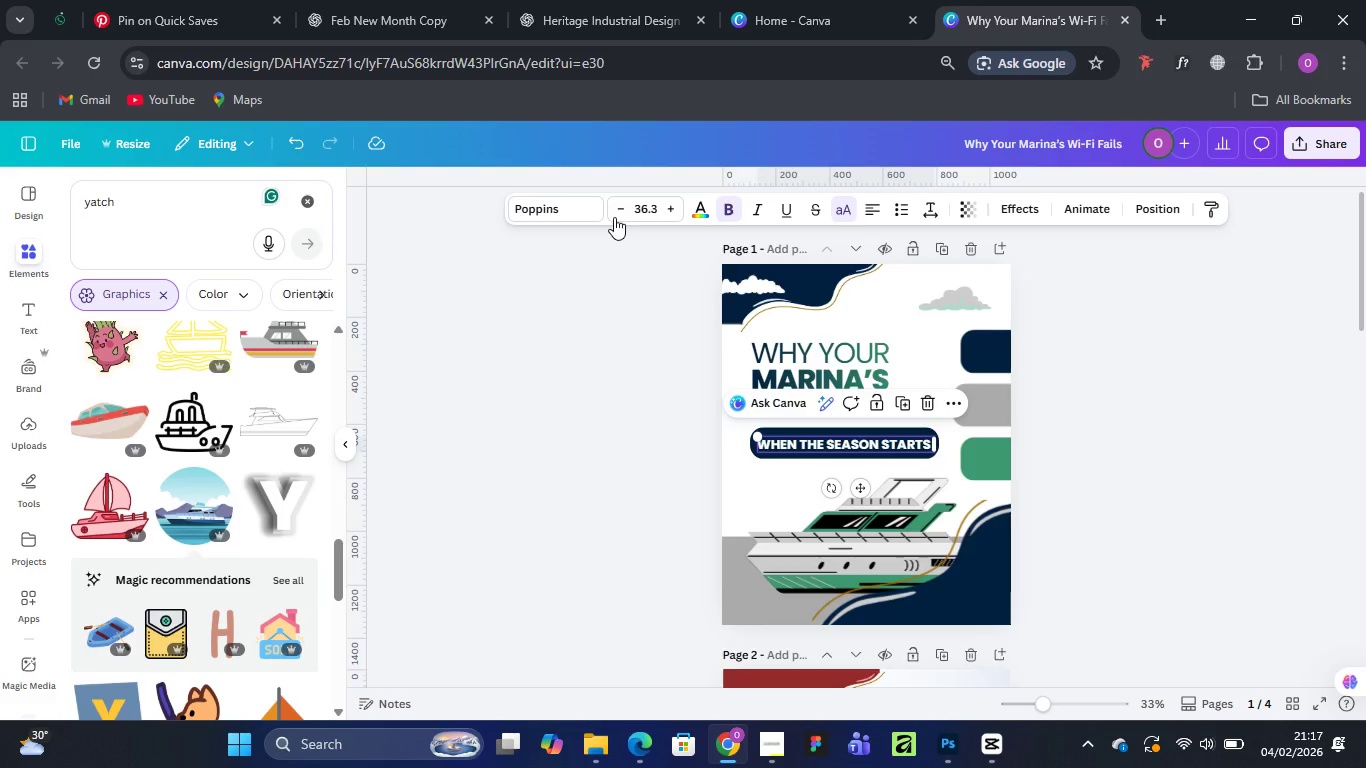 
double_click([623, 204])
 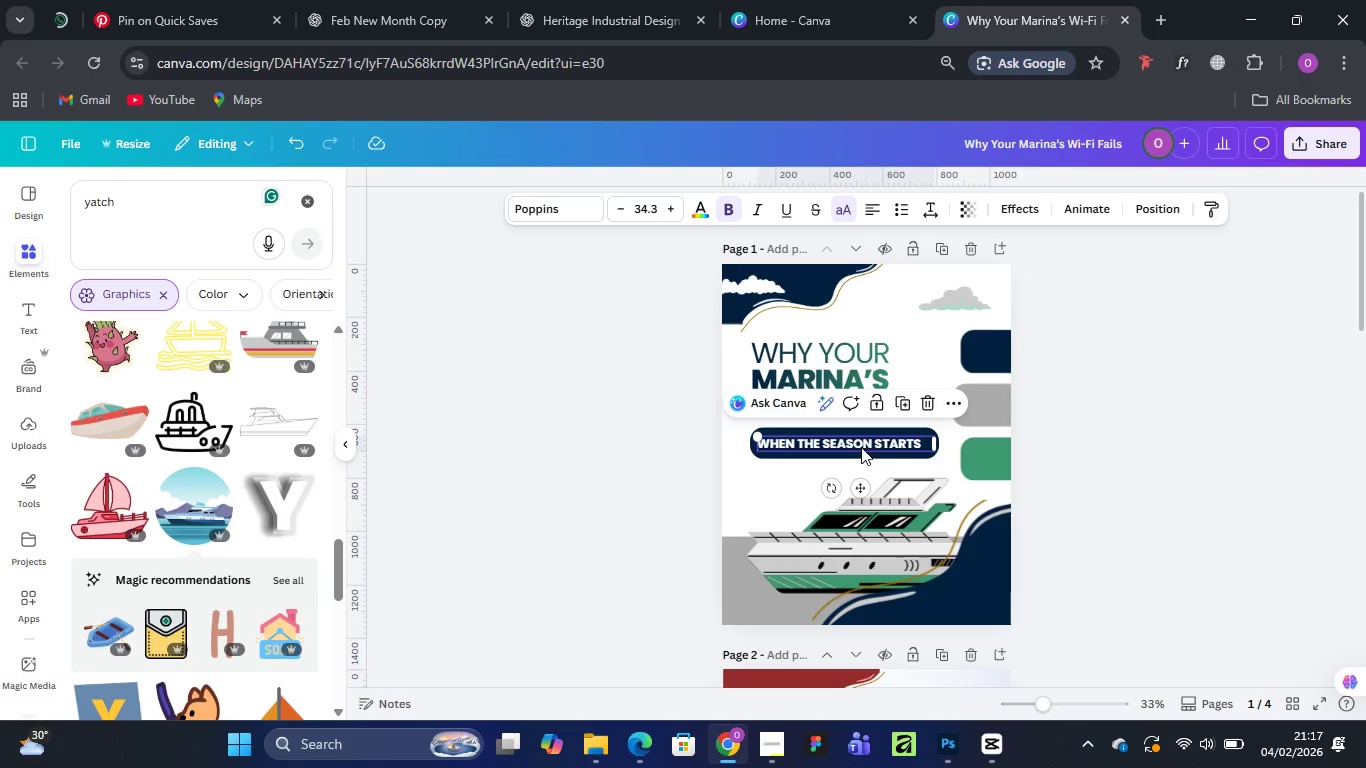 
left_click_drag(start_coordinate=[856, 445], to_coordinate=[862, 443])
 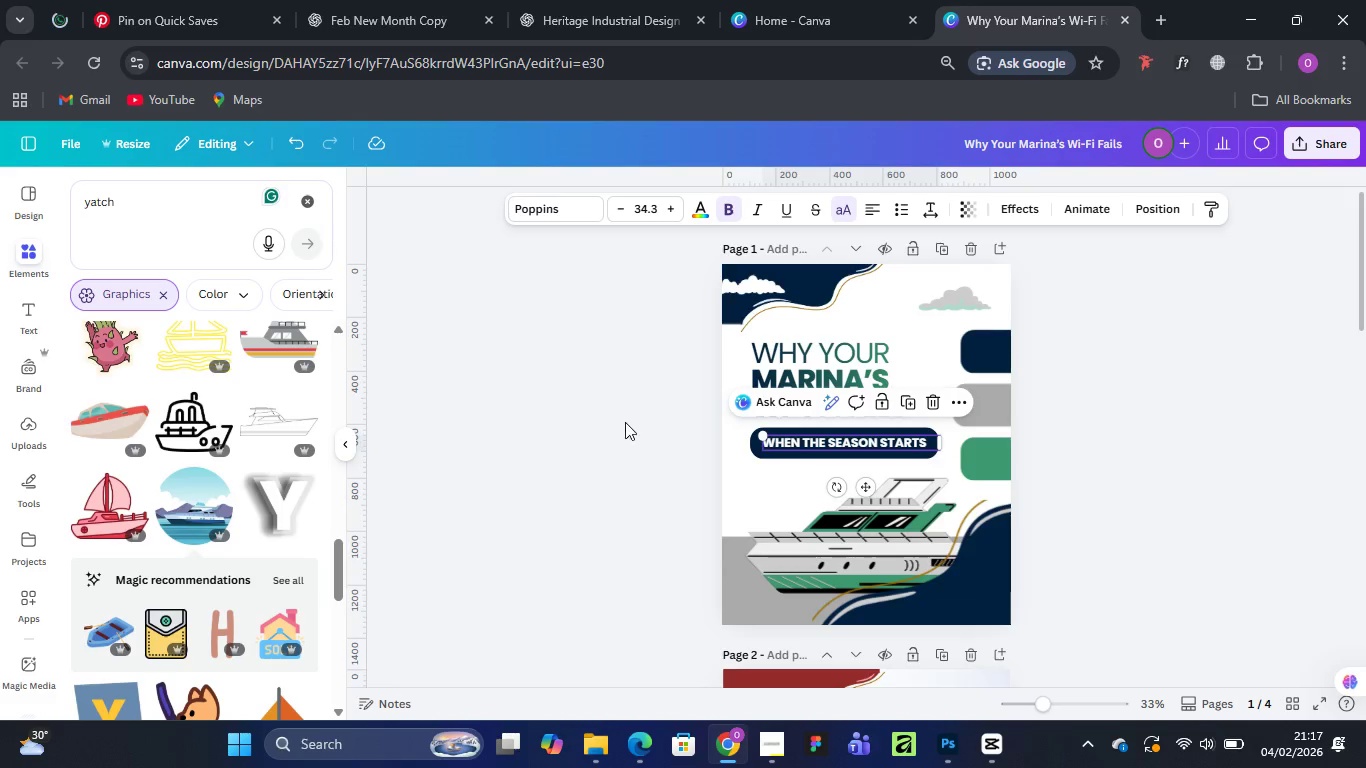 
left_click([623, 421])
 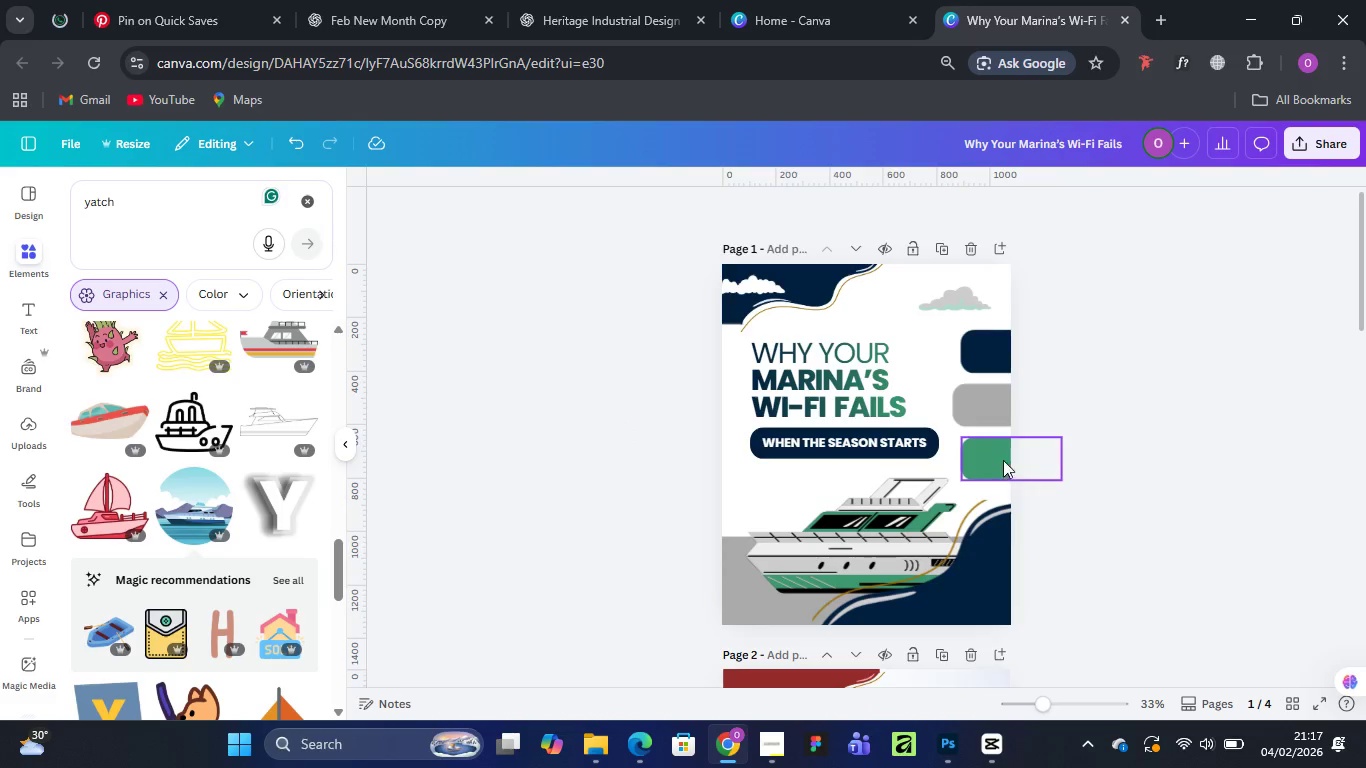 
wait(5.25)
 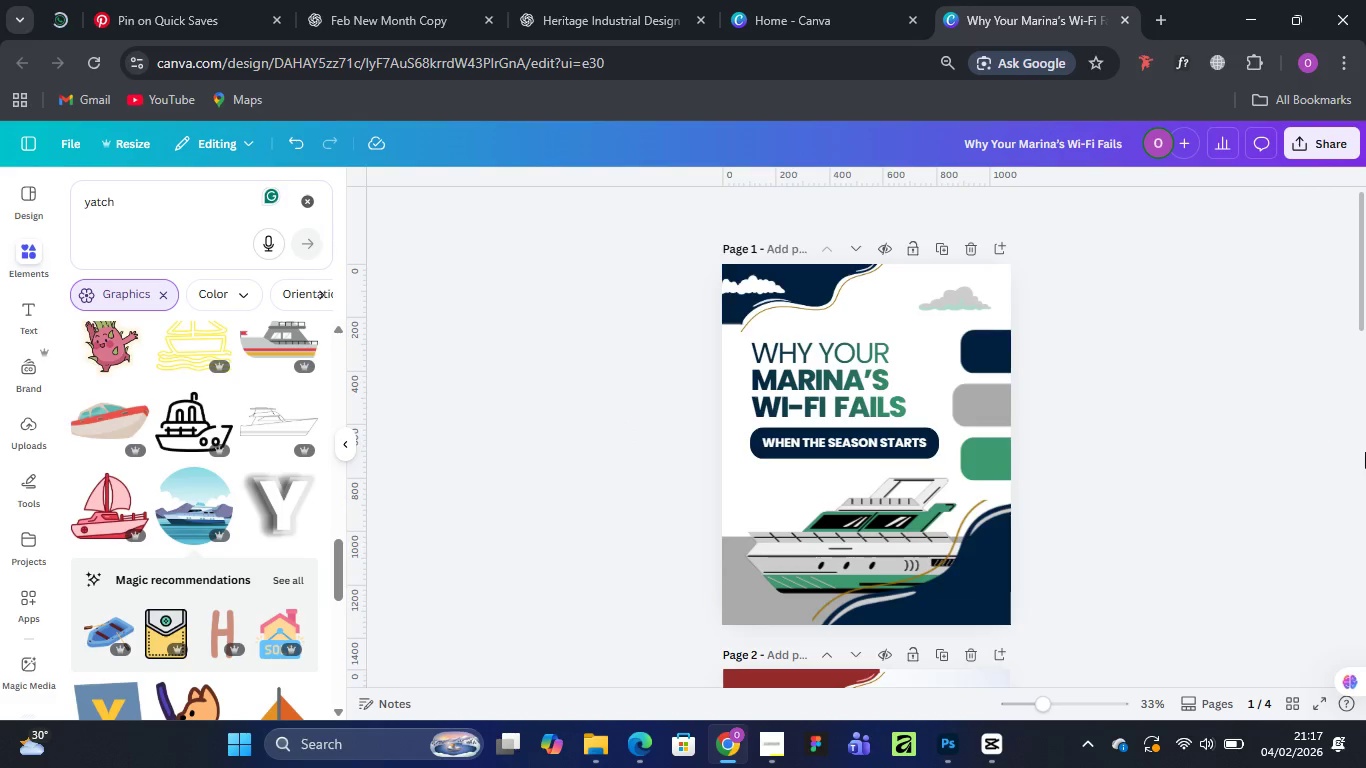 
left_click_drag(start_coordinate=[982, 458], to_coordinate=[1007, 453])
 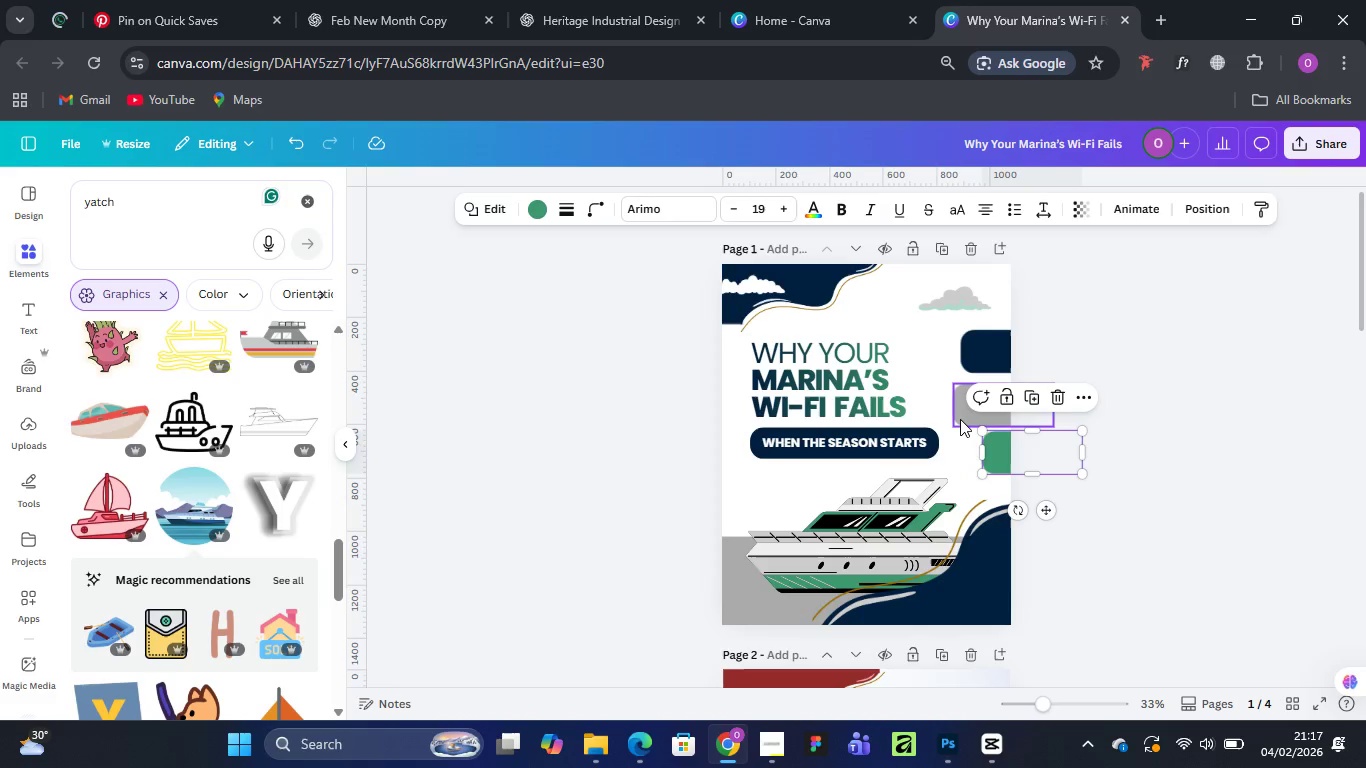 
left_click_drag(start_coordinate=[960, 419], to_coordinate=[990, 416])
 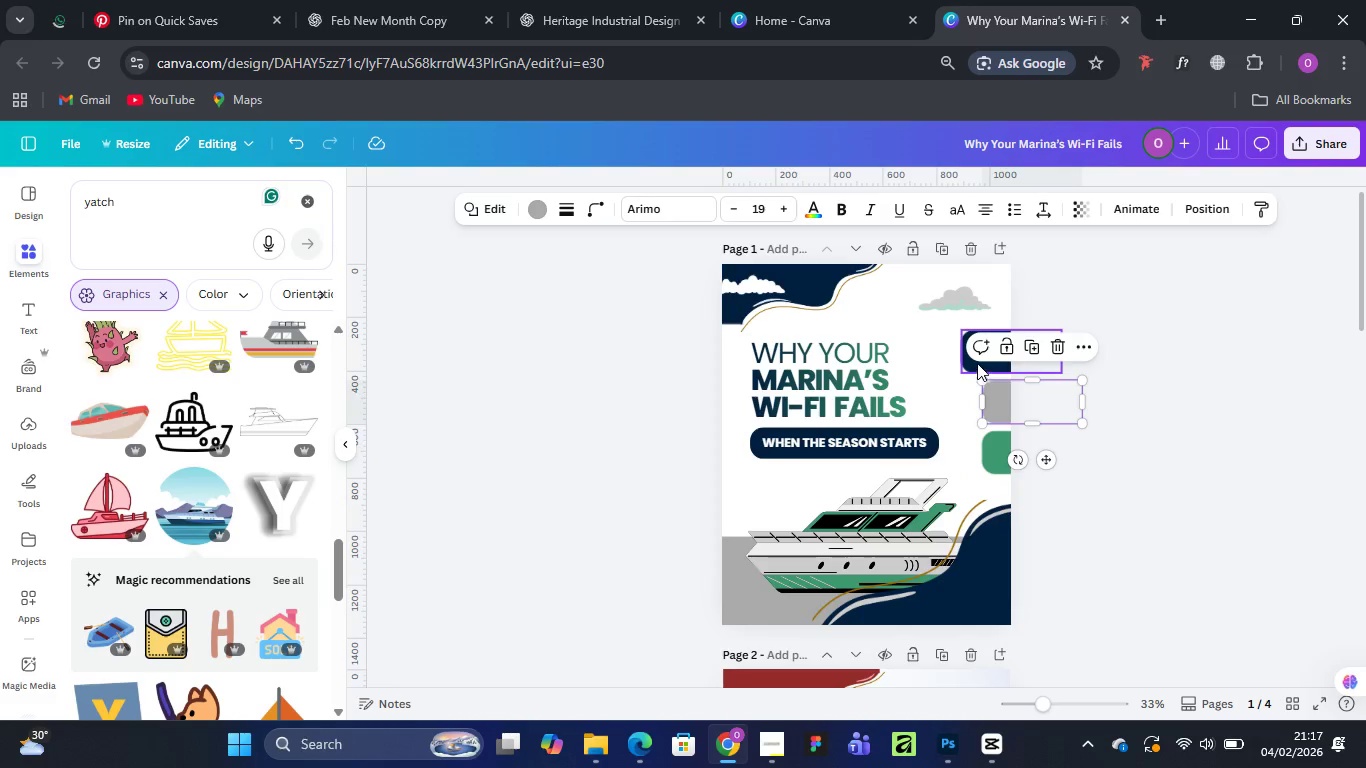 
left_click_drag(start_coordinate=[977, 363], to_coordinate=[1003, 363])
 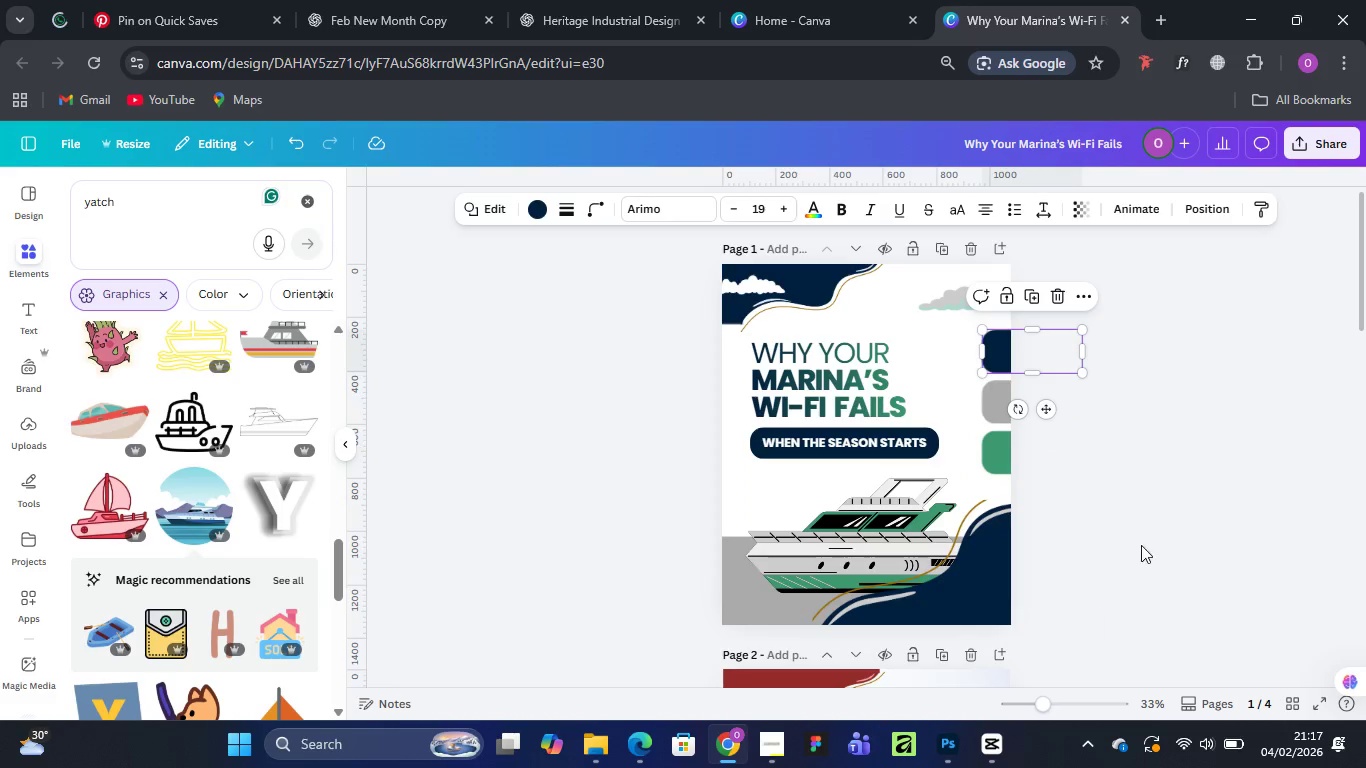 
left_click([1147, 493])
 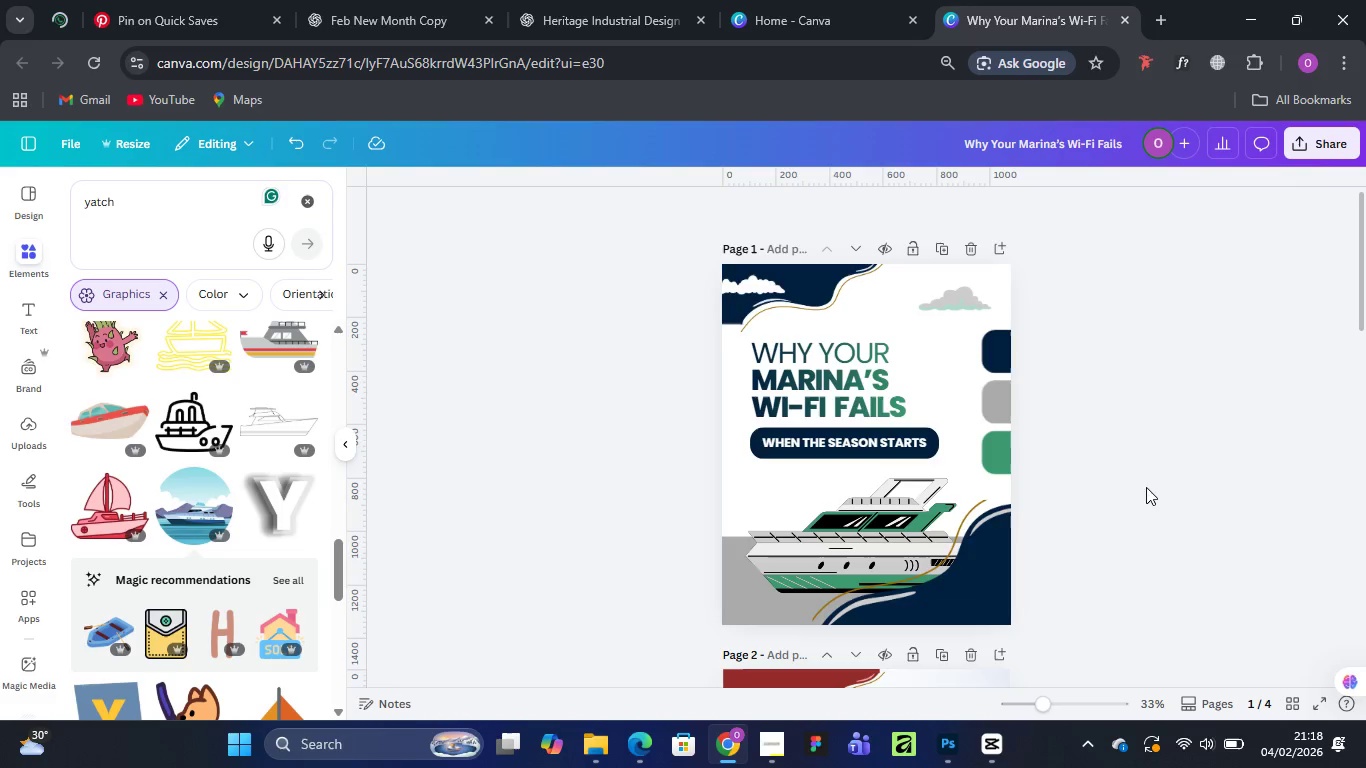 
wait(6.84)
 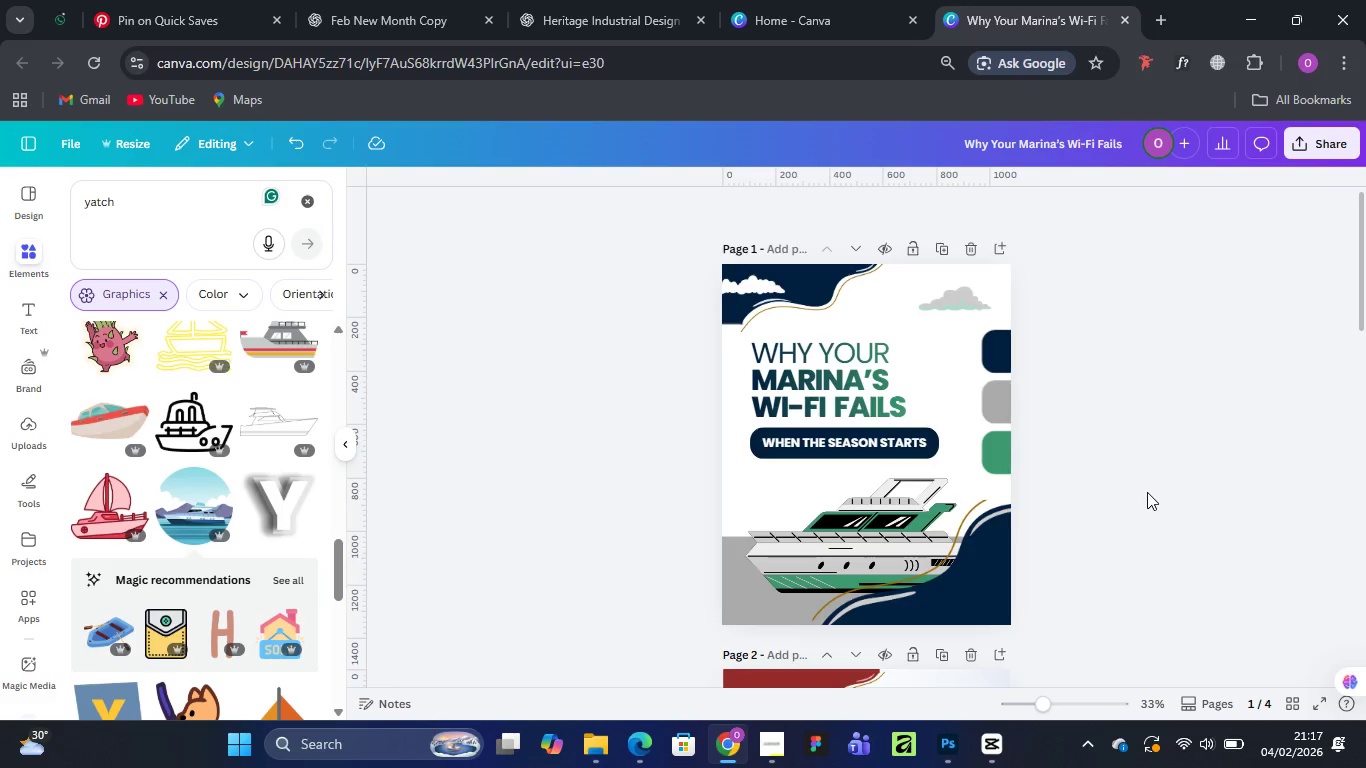 
scroll: coordinate [865, 490], scroll_direction: none, amount: 0.0
 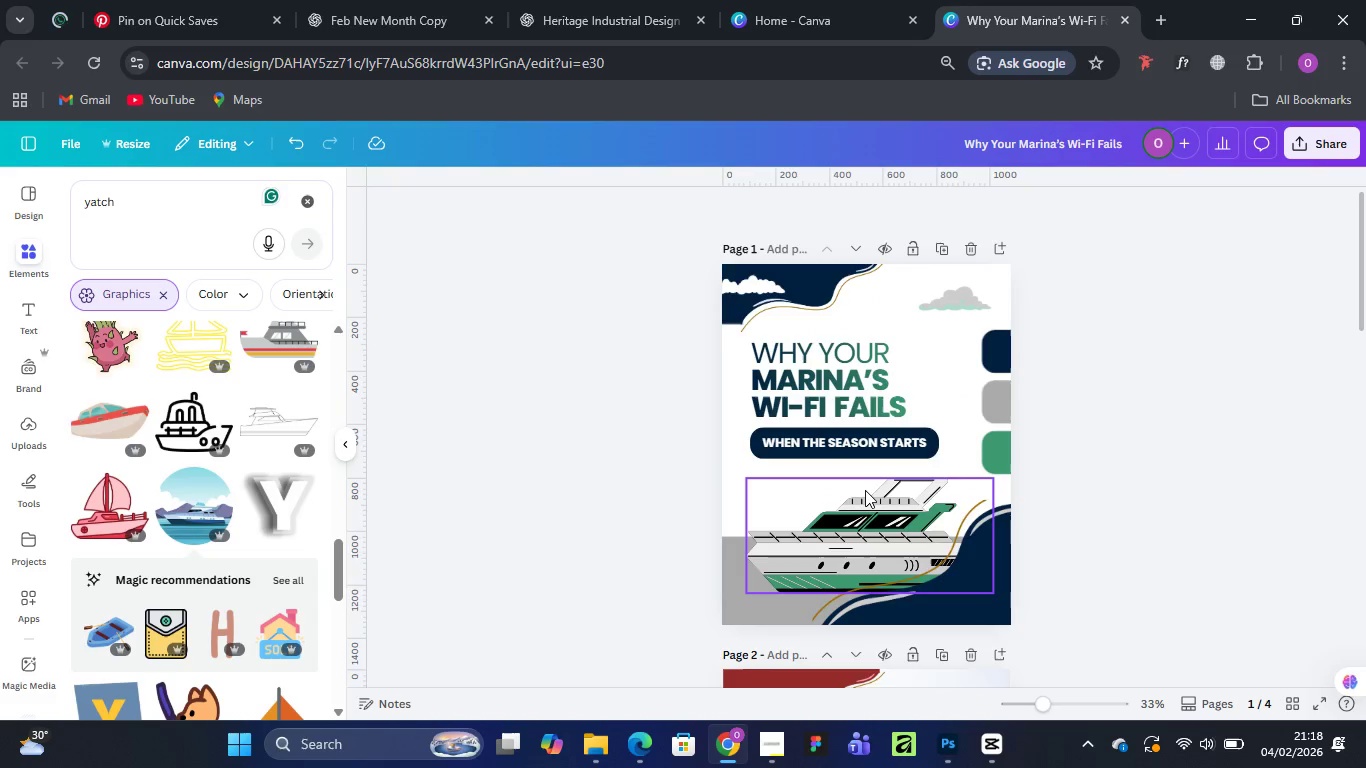 
scroll: coordinate [865, 490], scroll_direction: down, amount: 1.0
 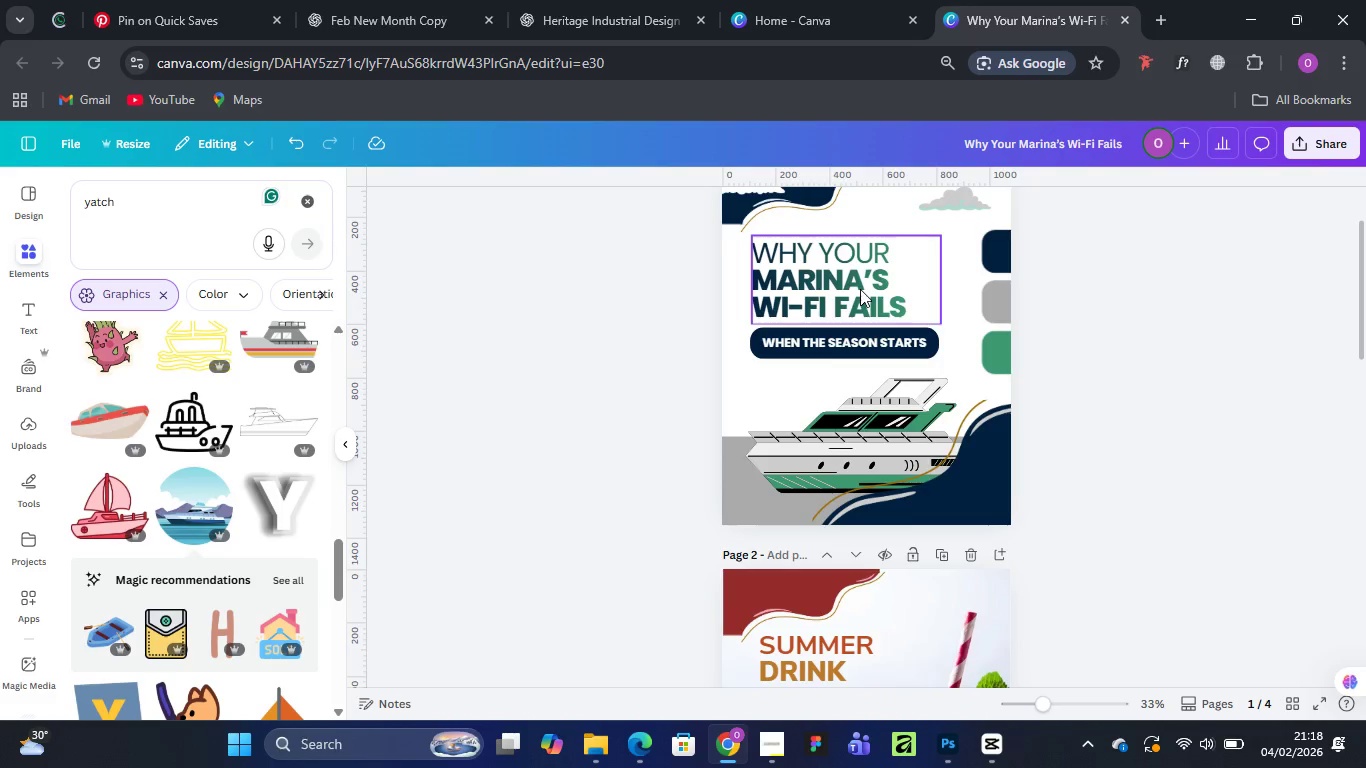 
wait(10.39)
 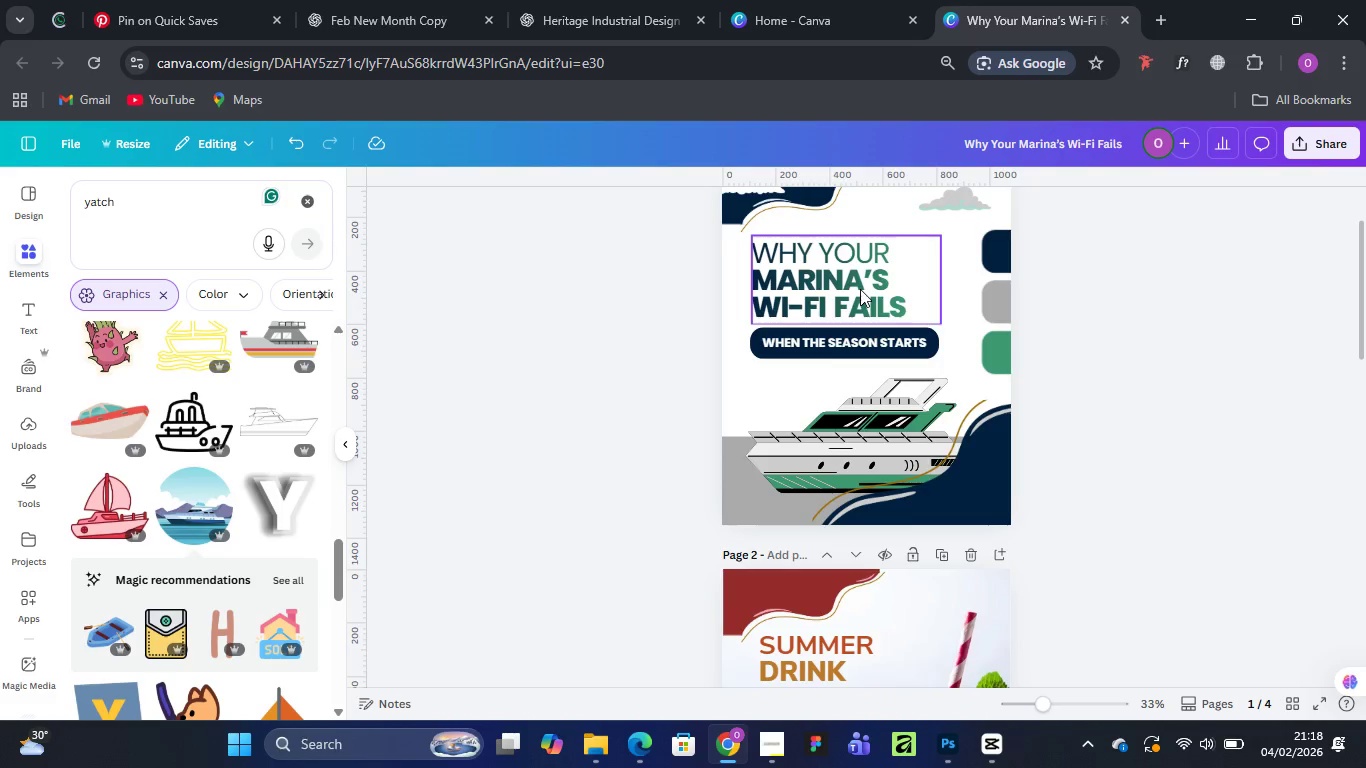 
scroll: coordinate [898, 390], scroll_direction: down, amount: 6.0
 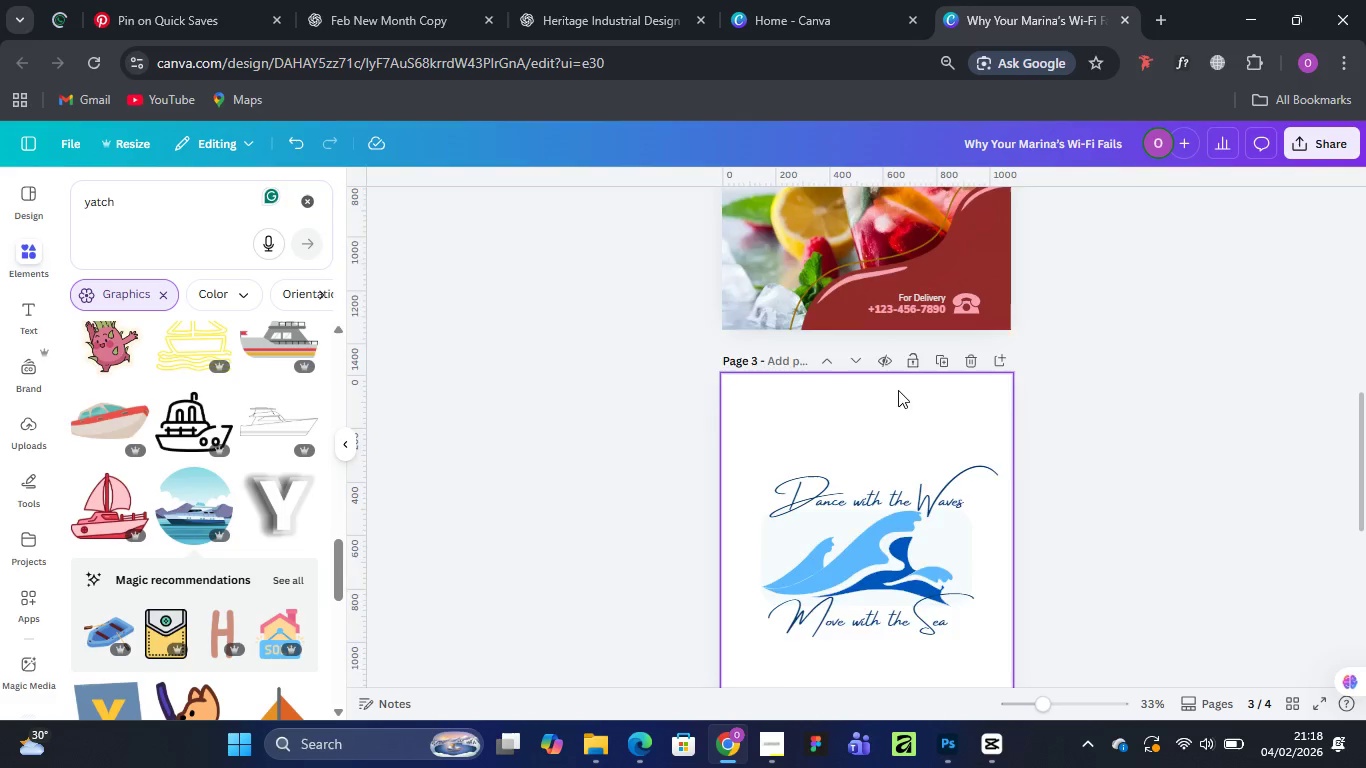 
scroll: coordinate [899, 390], scroll_direction: up, amount: 6.0
 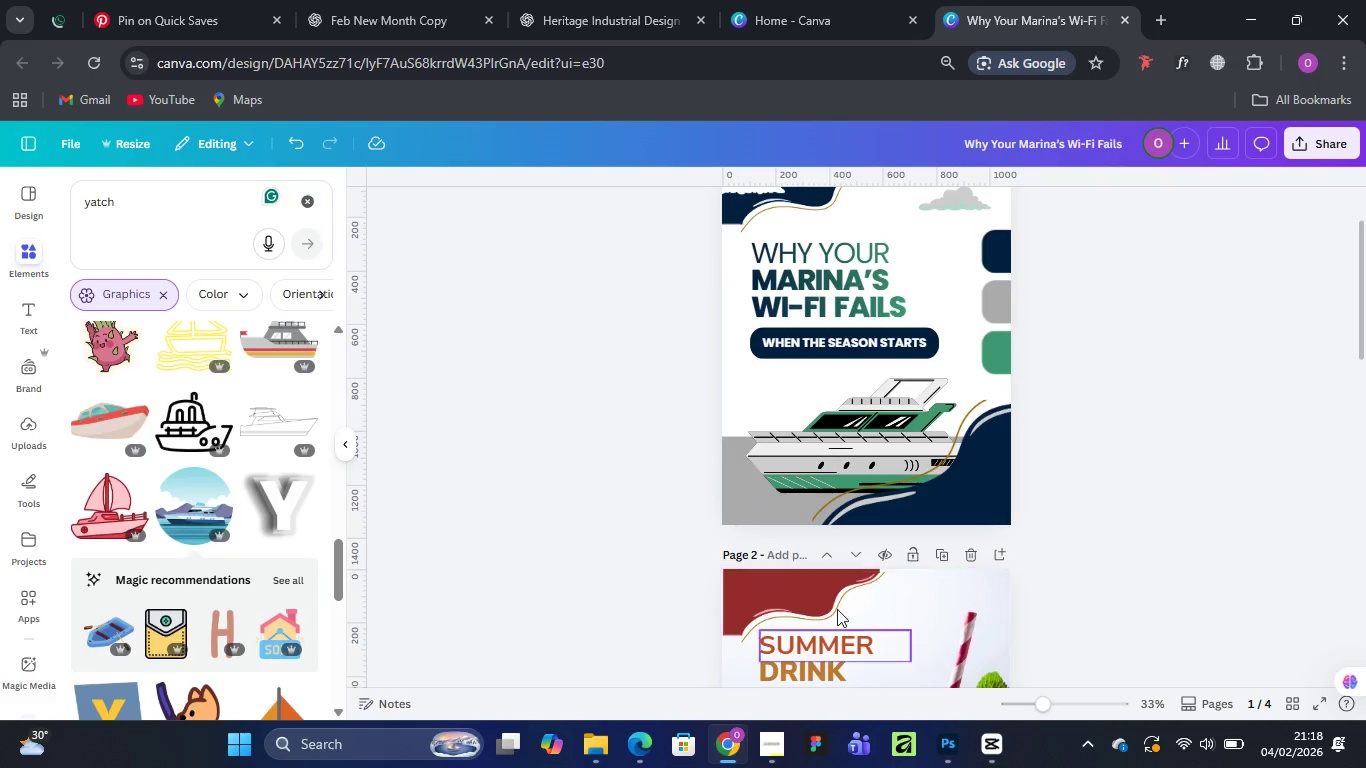 
scroll: coordinate [835, 600], scroll_direction: down, amount: 2.0
 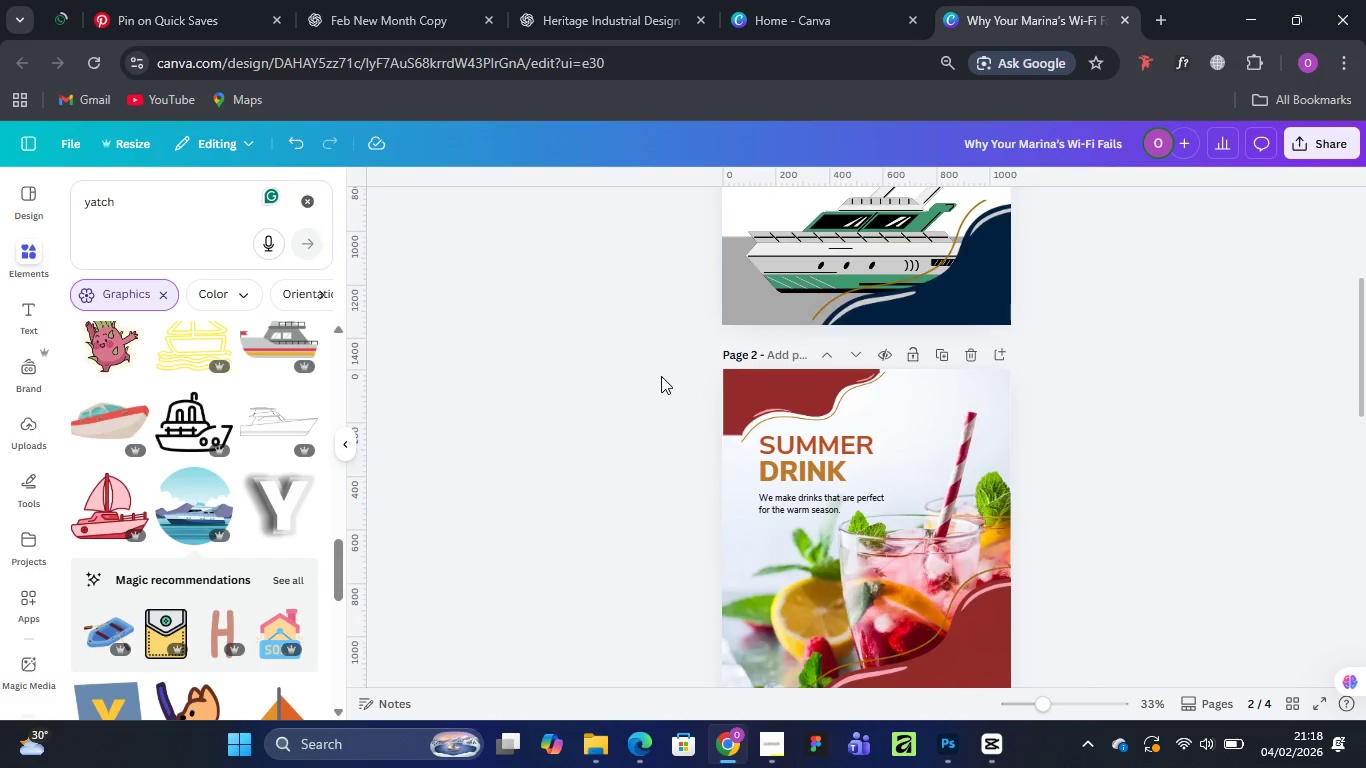 
left_click_drag(start_coordinate=[661, 376], to_coordinate=[1080, 717])
 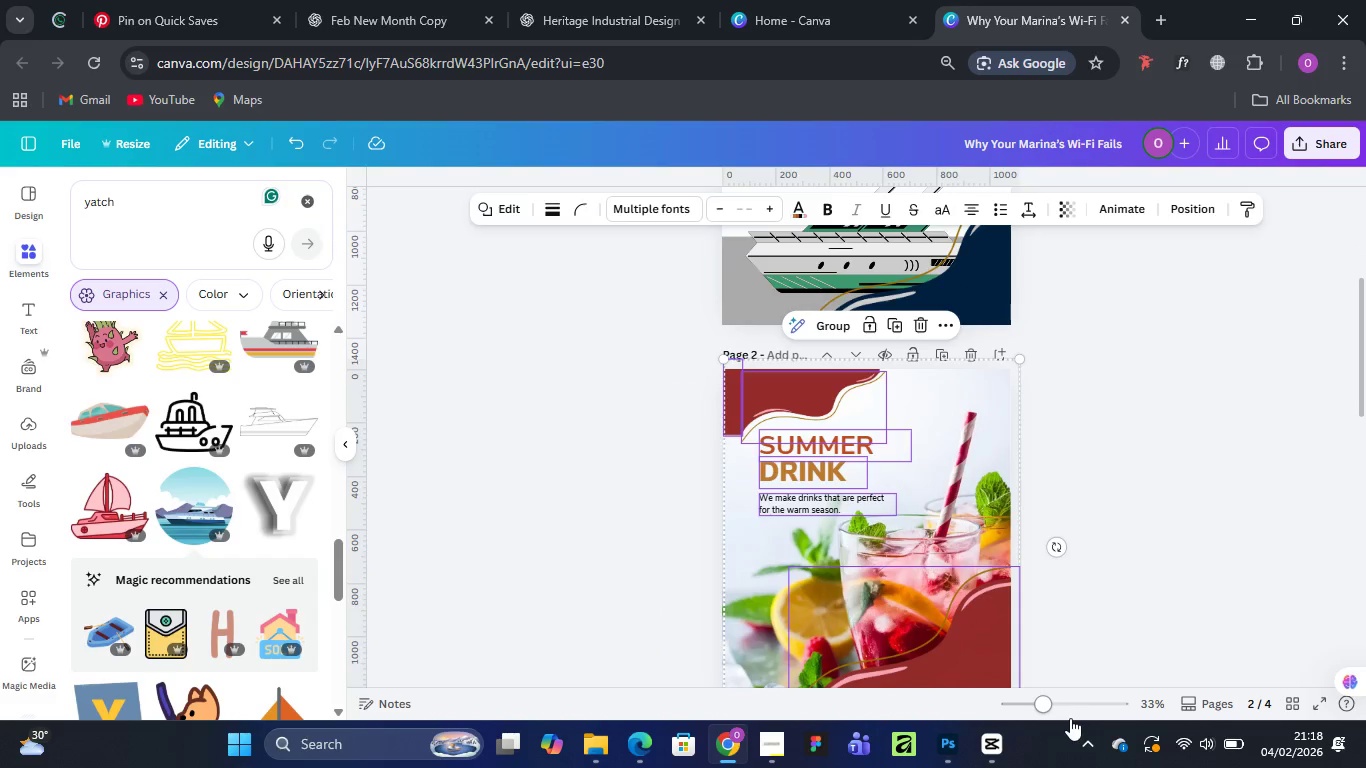 
key(Delete)
 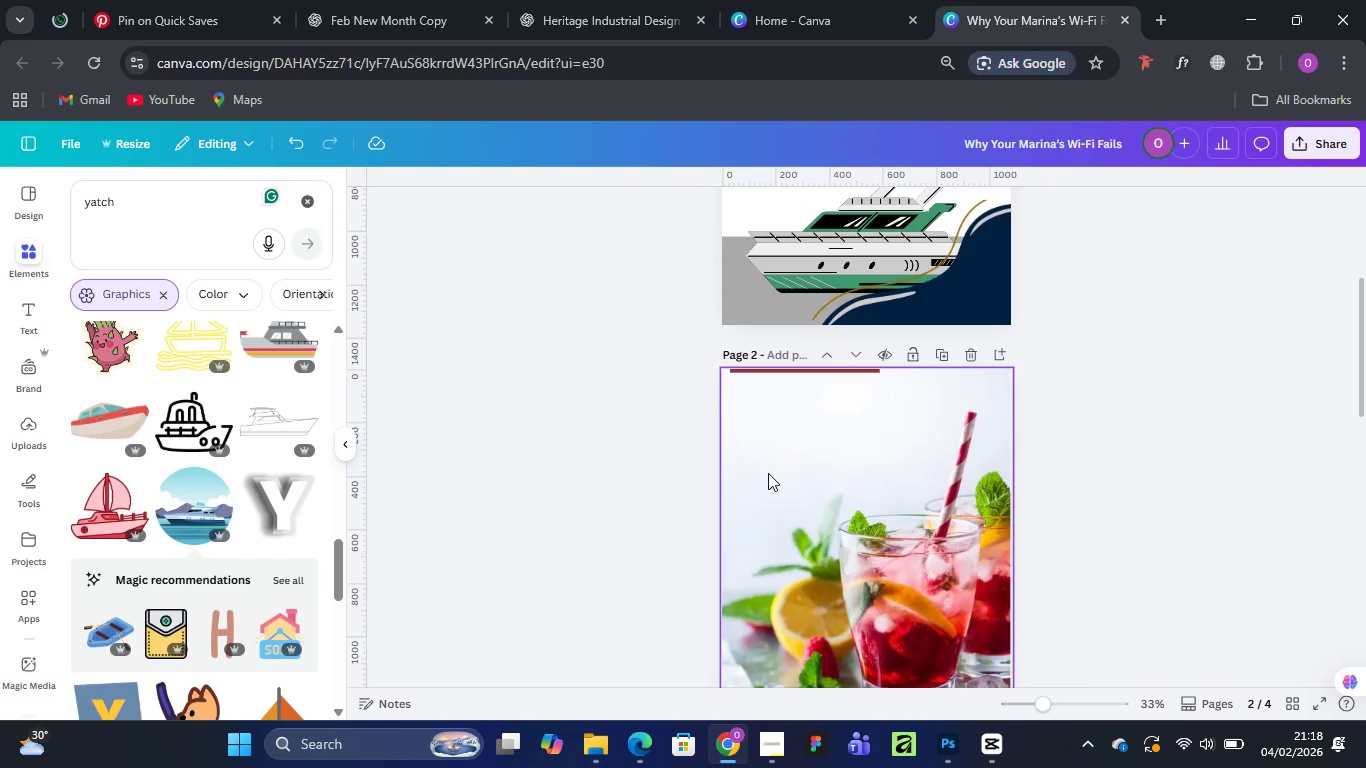 
left_click([832, 566])
 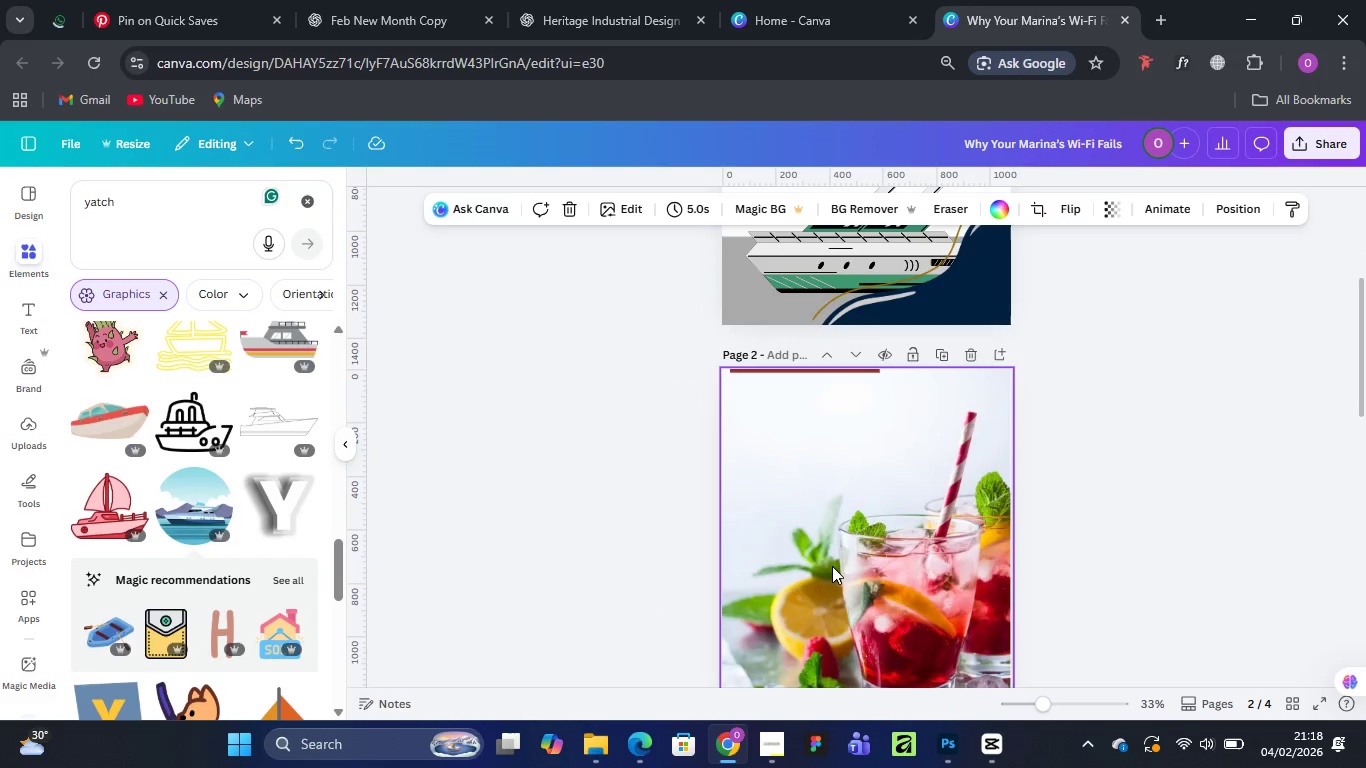 
key(Delete)
 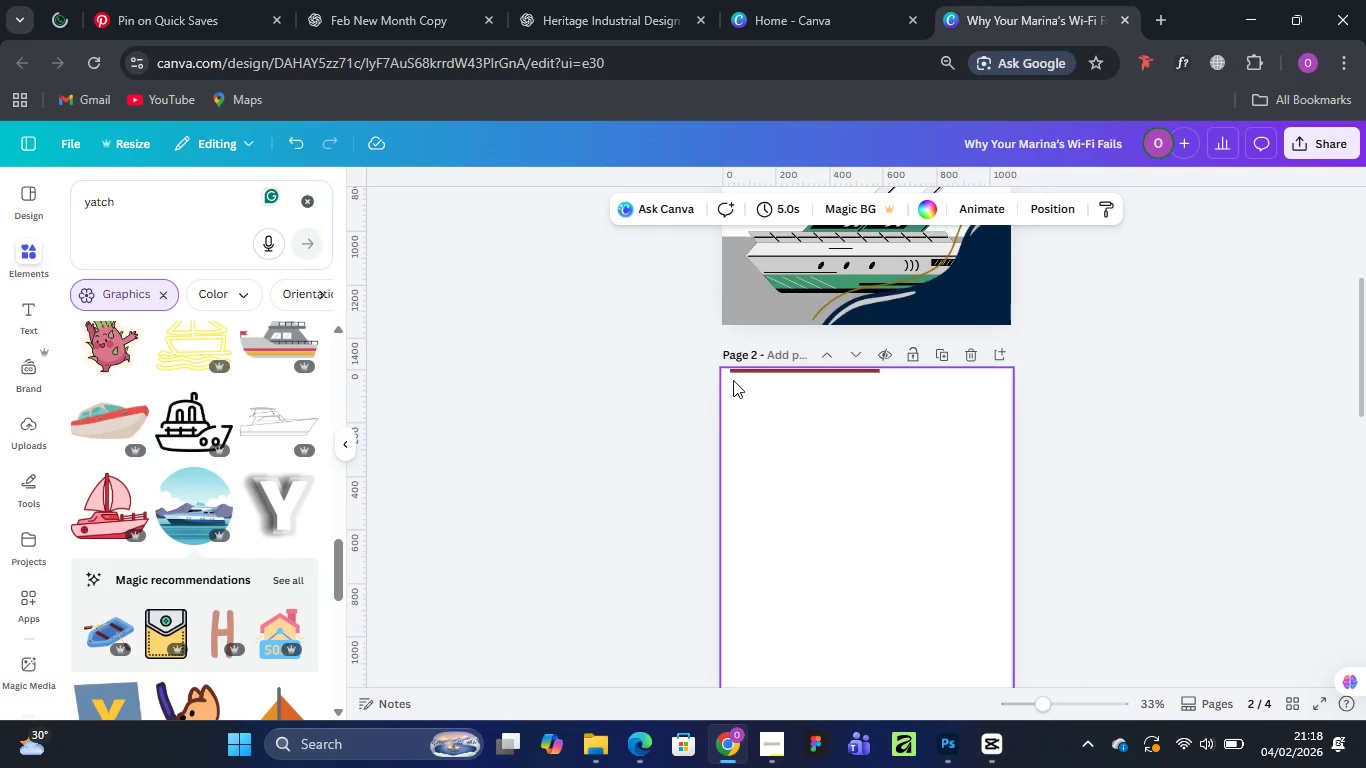 
left_click_drag(start_coordinate=[707, 360], to_coordinate=[825, 402])
 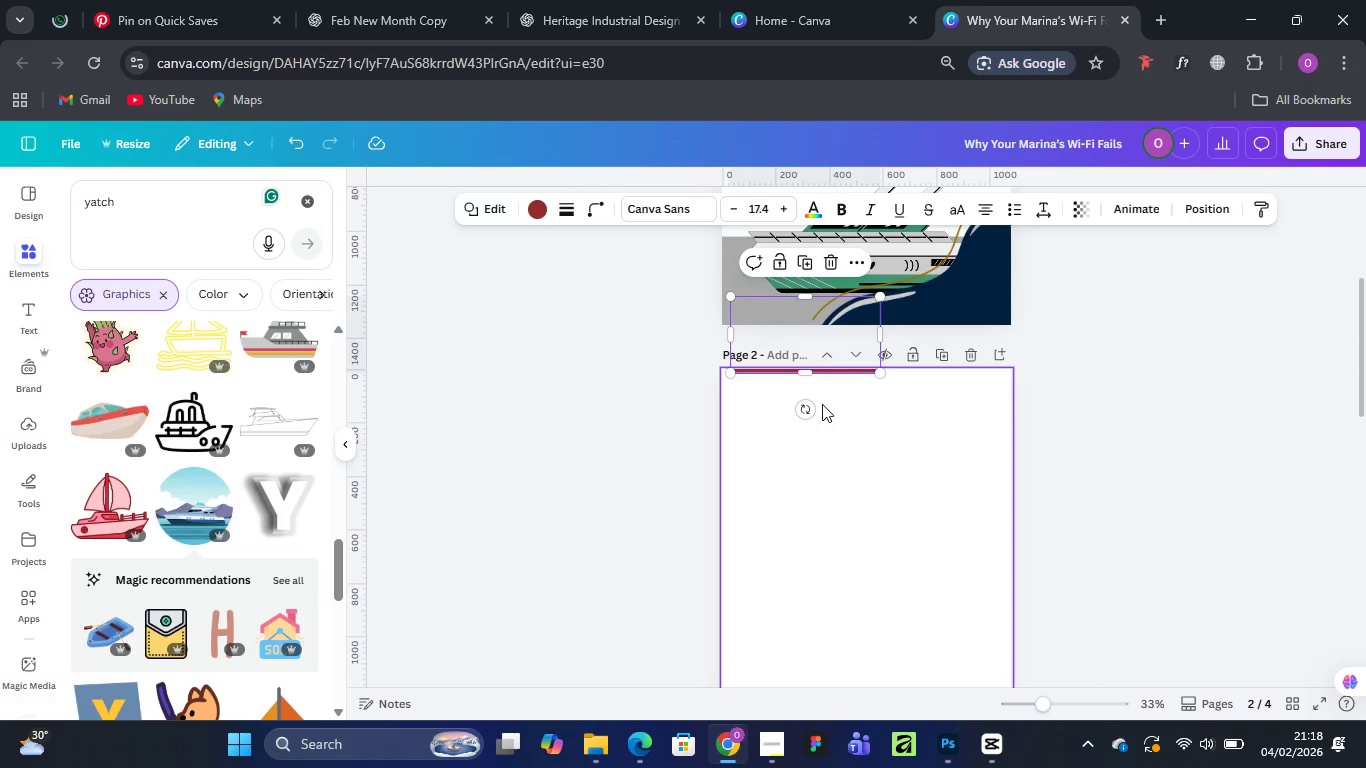 
key(Delete)
 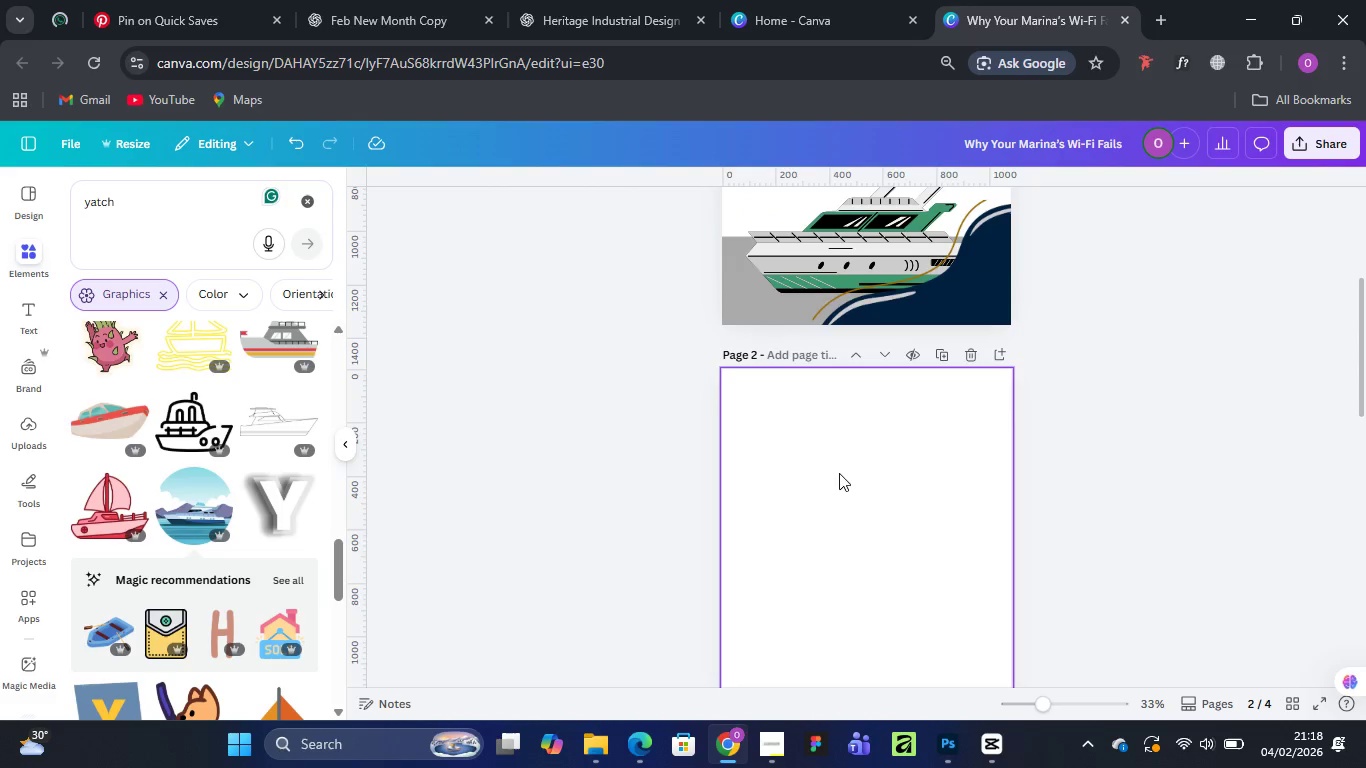 
scroll: coordinate [824, 478], scroll_direction: down, amount: 4.0
 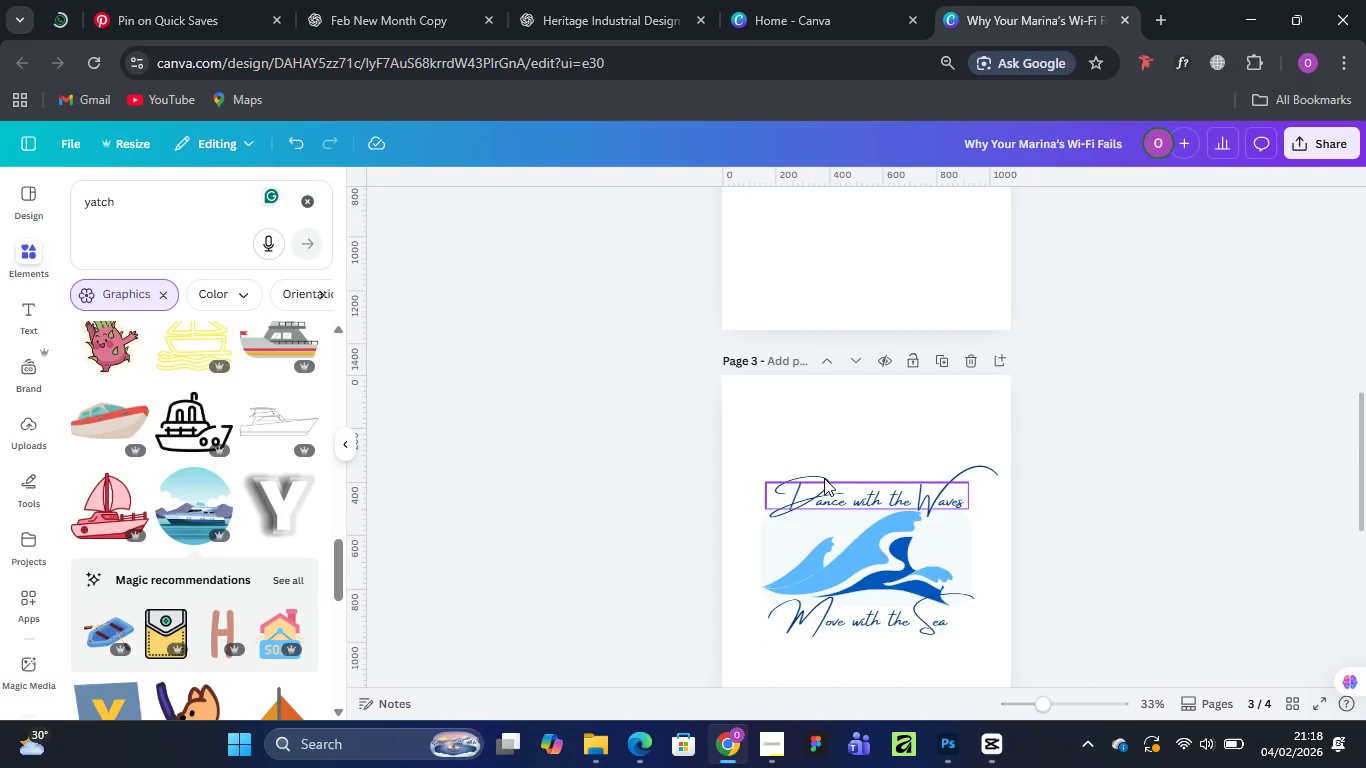 
scroll: coordinate [824, 478], scroll_direction: up, amount: 4.0
 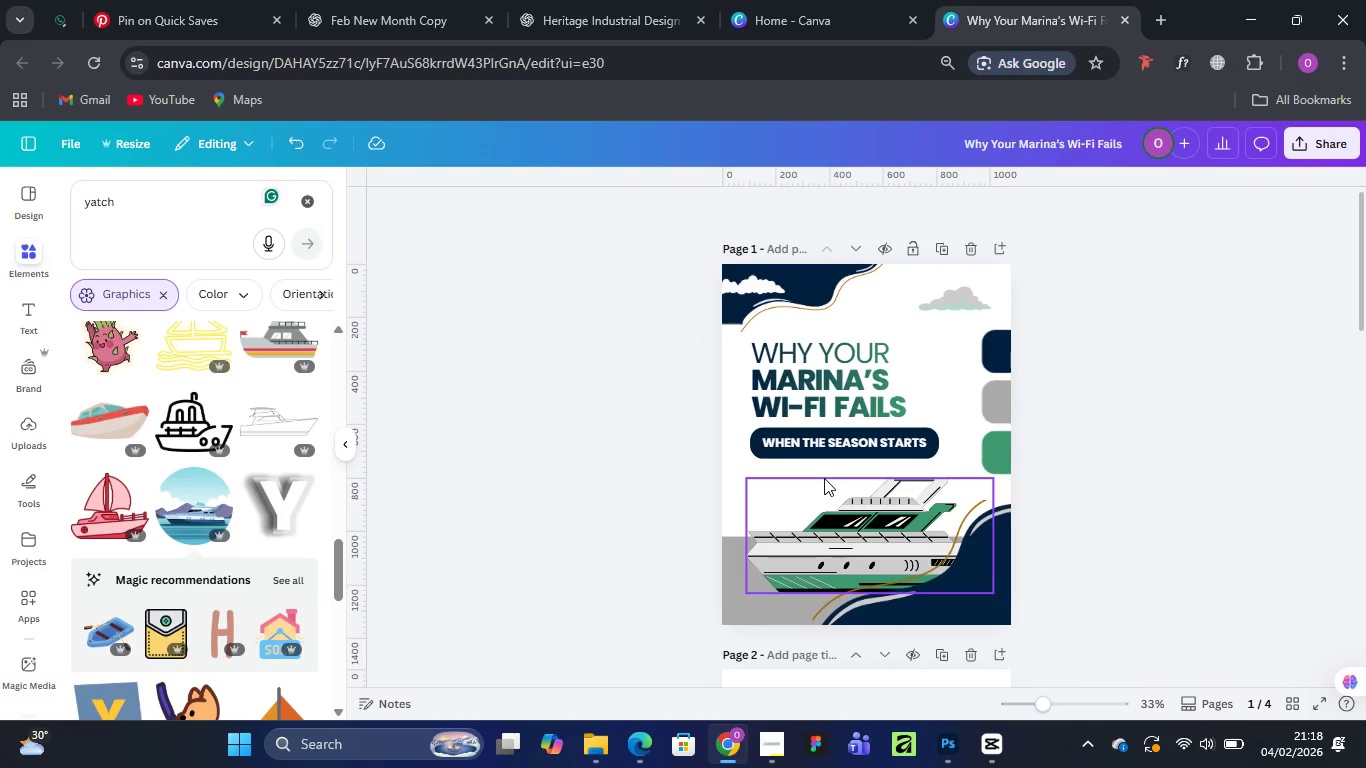 
scroll: coordinate [824, 478], scroll_direction: down, amount: 3.0
 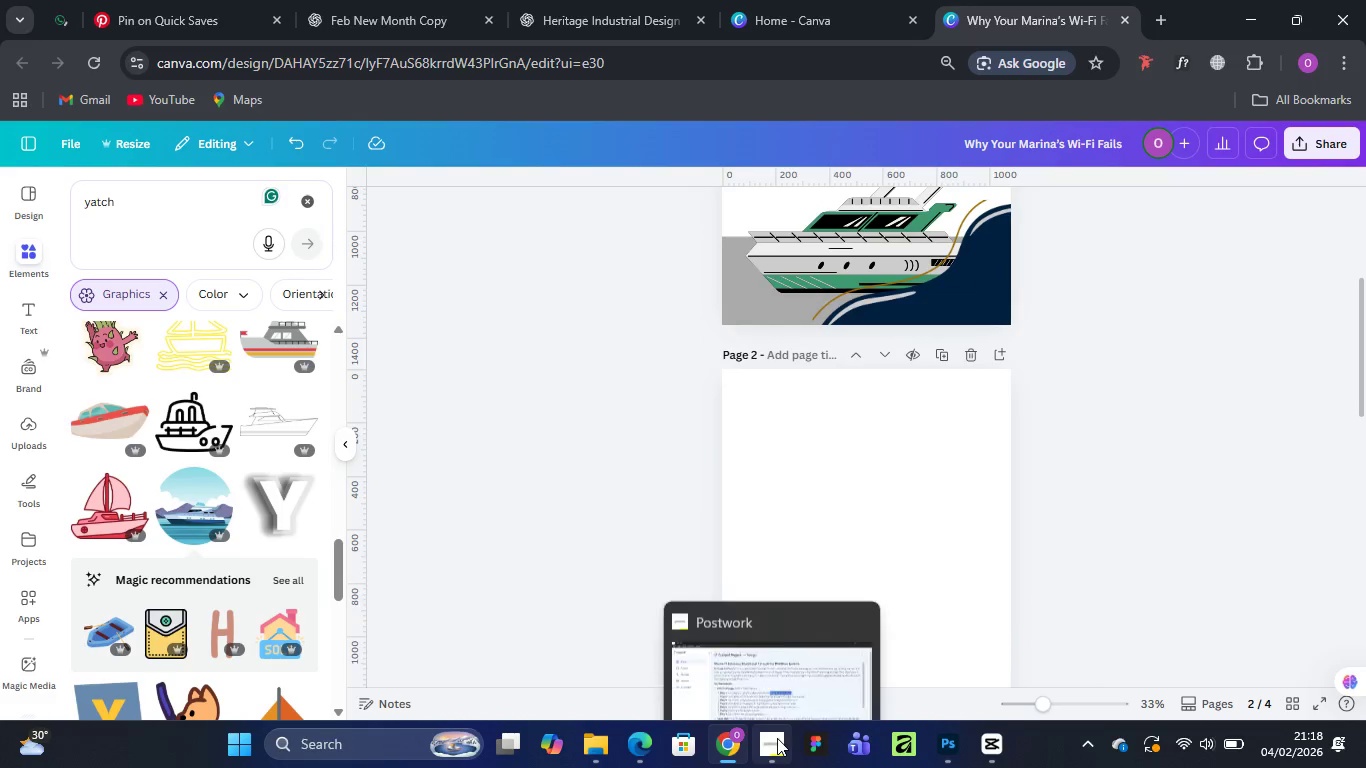 
left_click([775, 692])